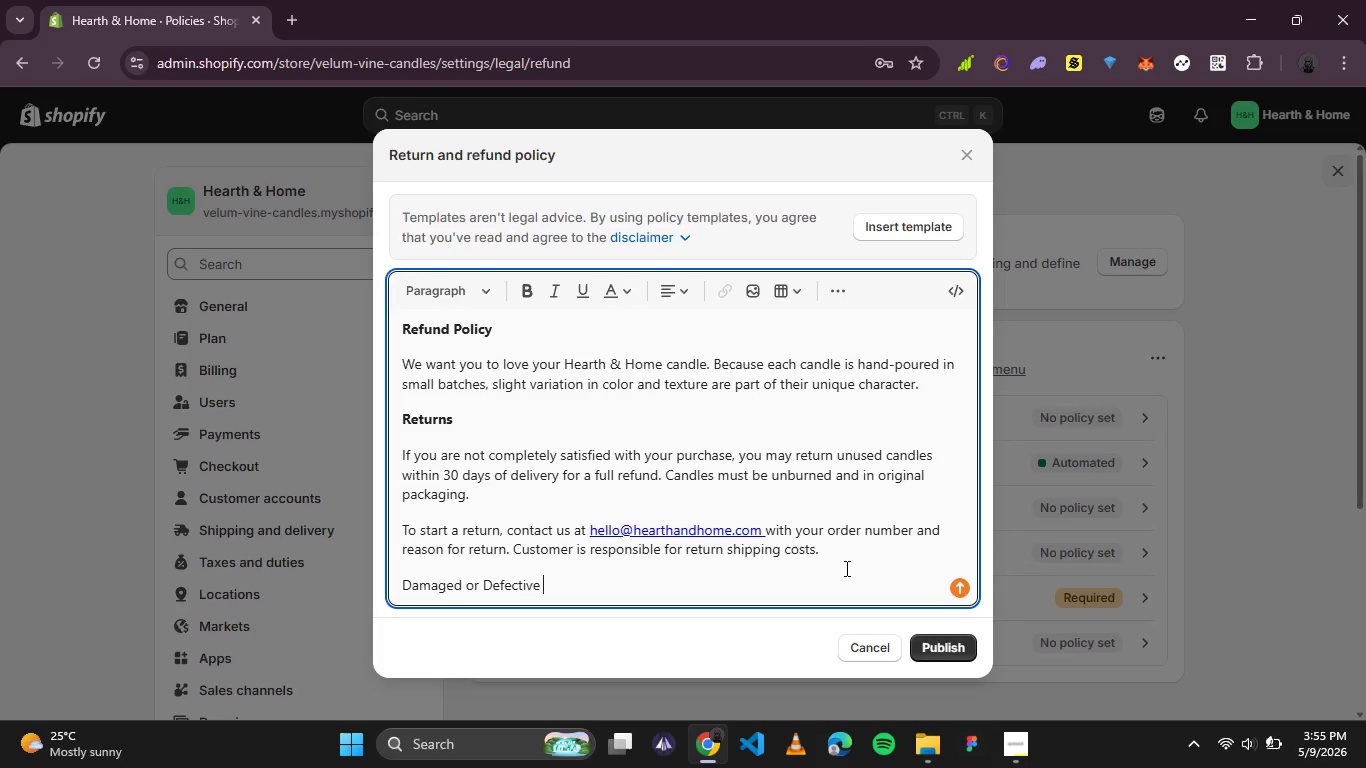 
wait(11.5)
 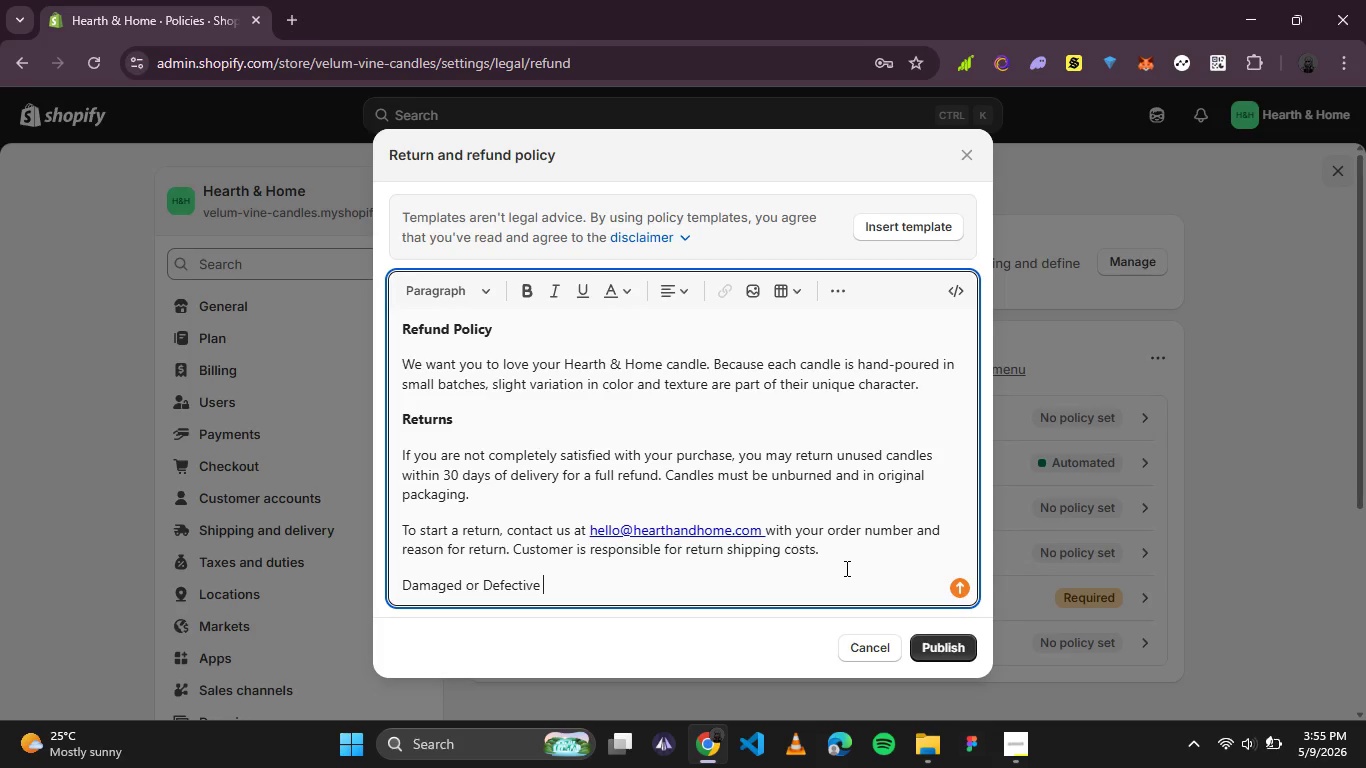 
type(Items)
 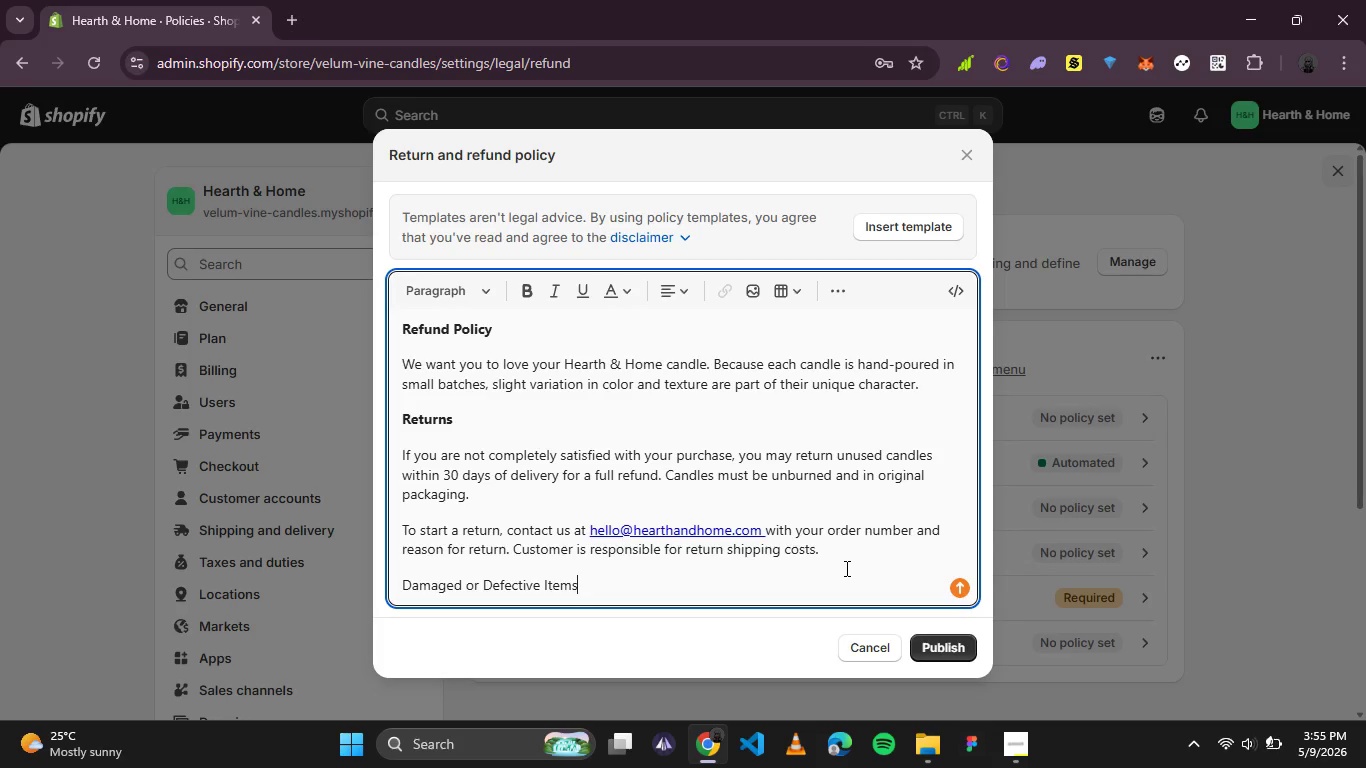 
key(Enter)
 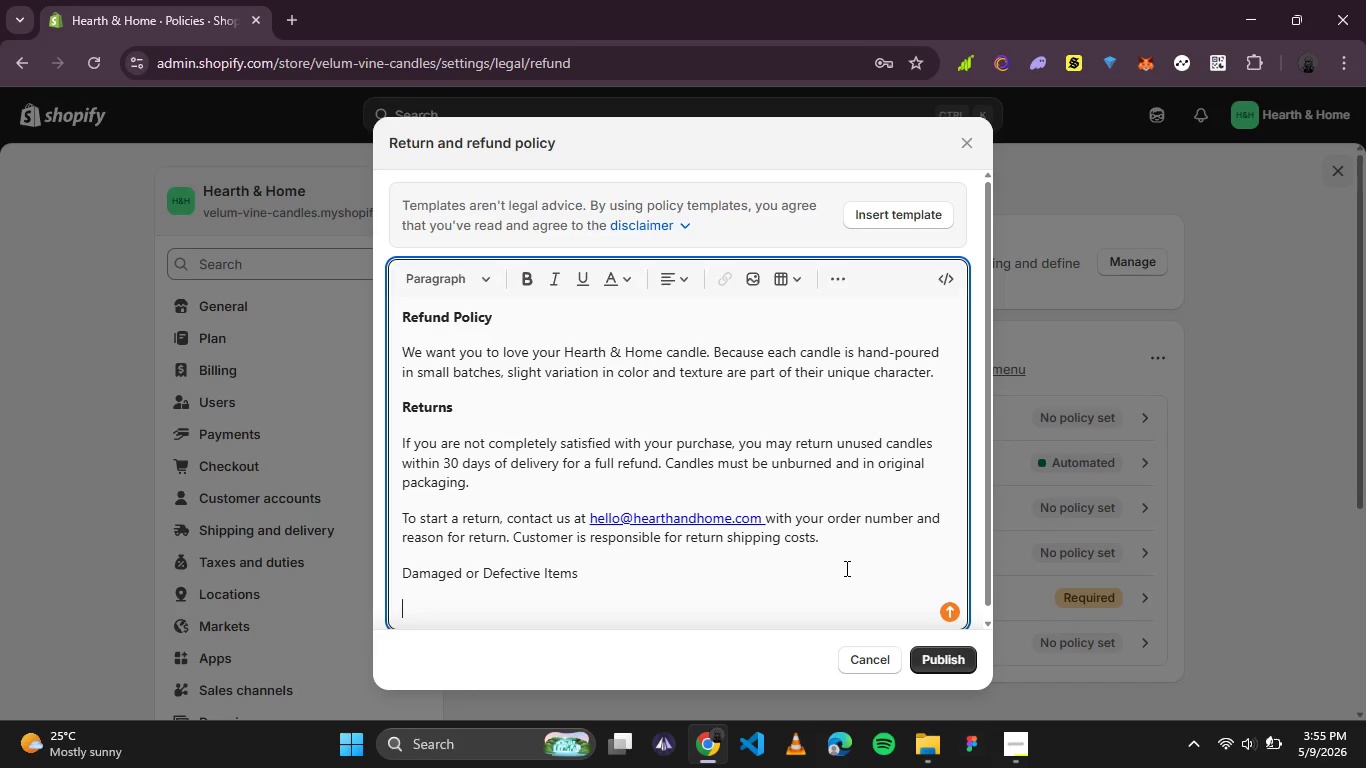 
type(Due to)
 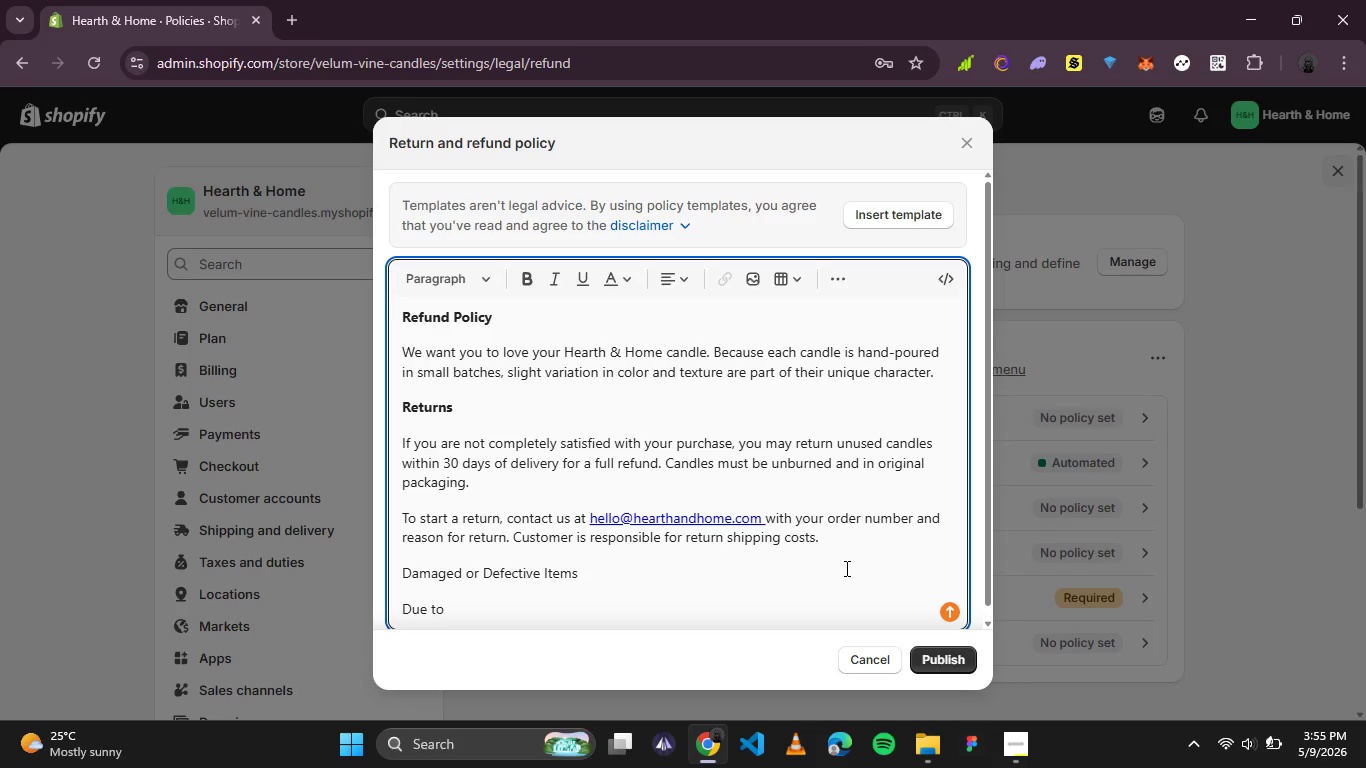 
type( the handmade nature of our products)
 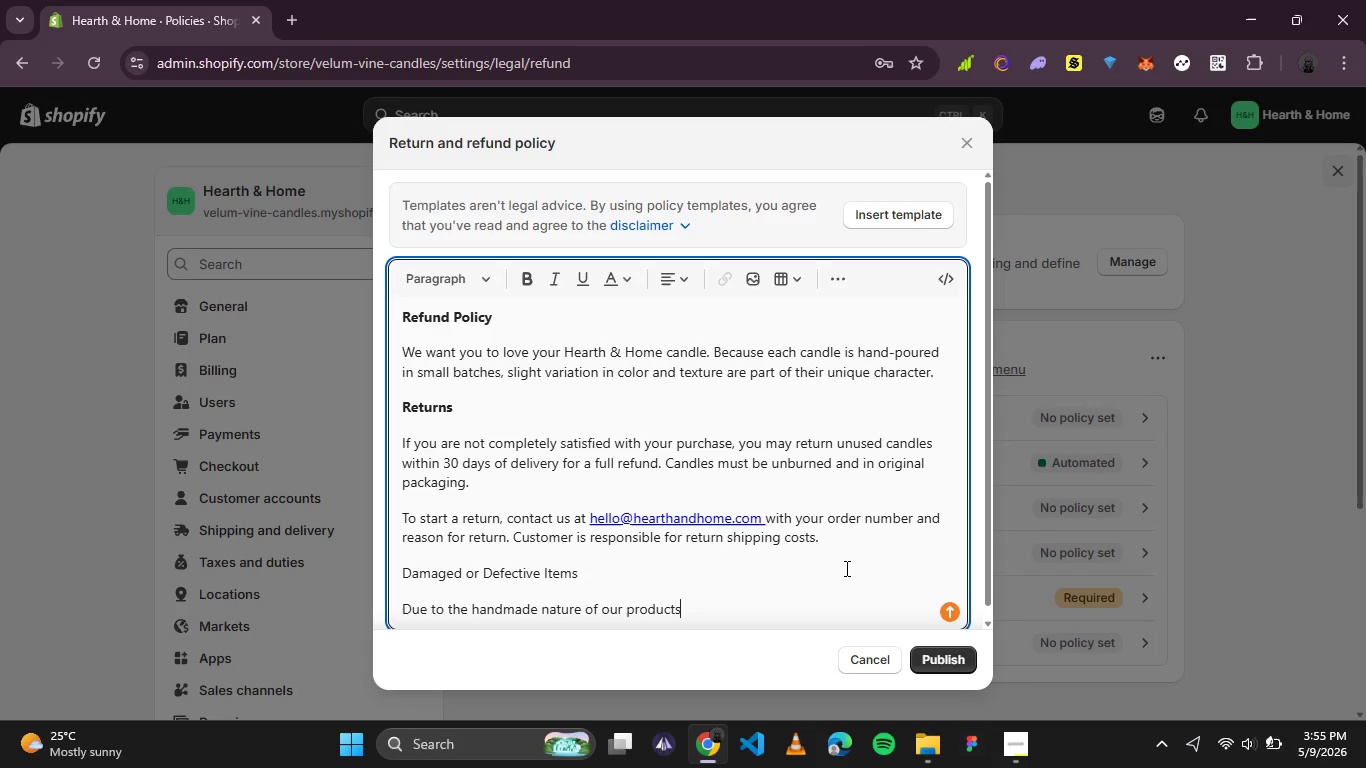 
type(, we inspect each candle )
 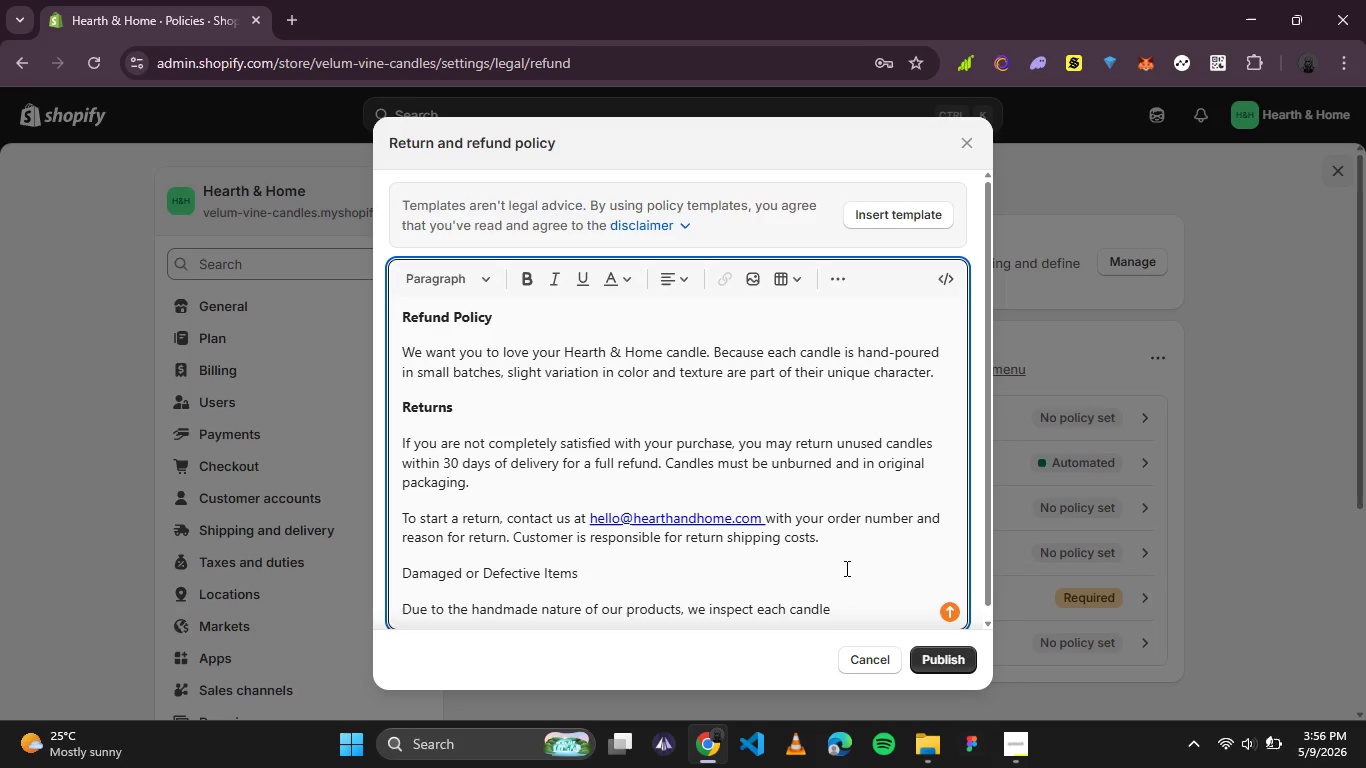 
wait(25.8)
 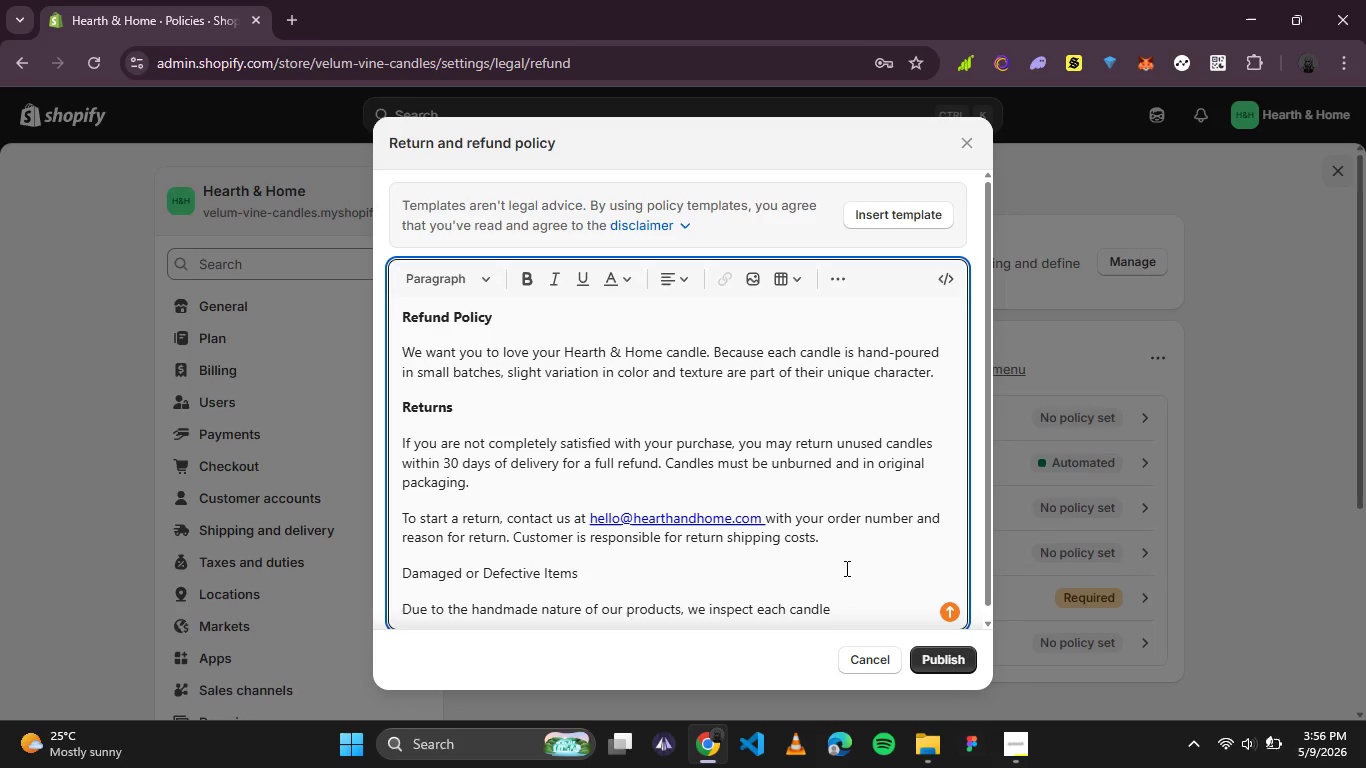 
left_click_drag(start_coordinate=[590, 575], to_coordinate=[378, 570])
 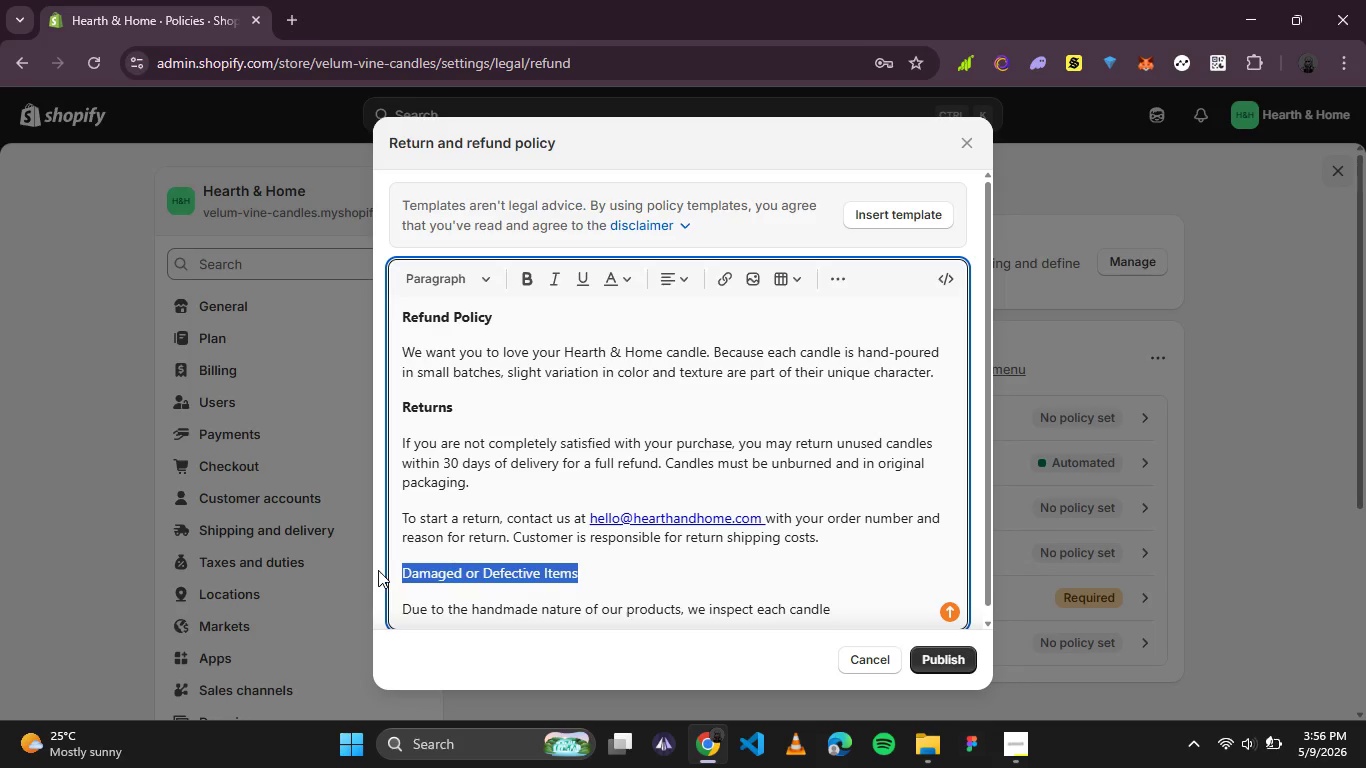 
key(Control+V)
 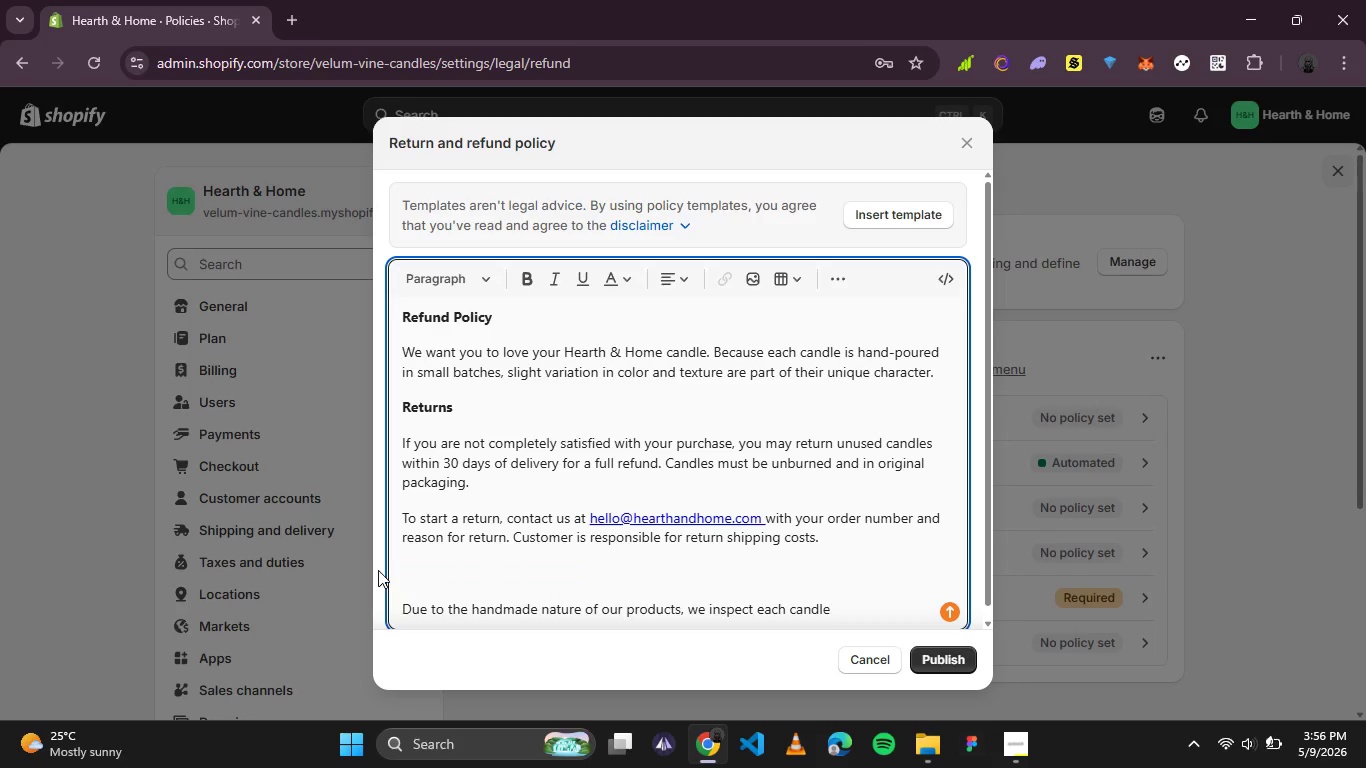 
key(Control+Z)
 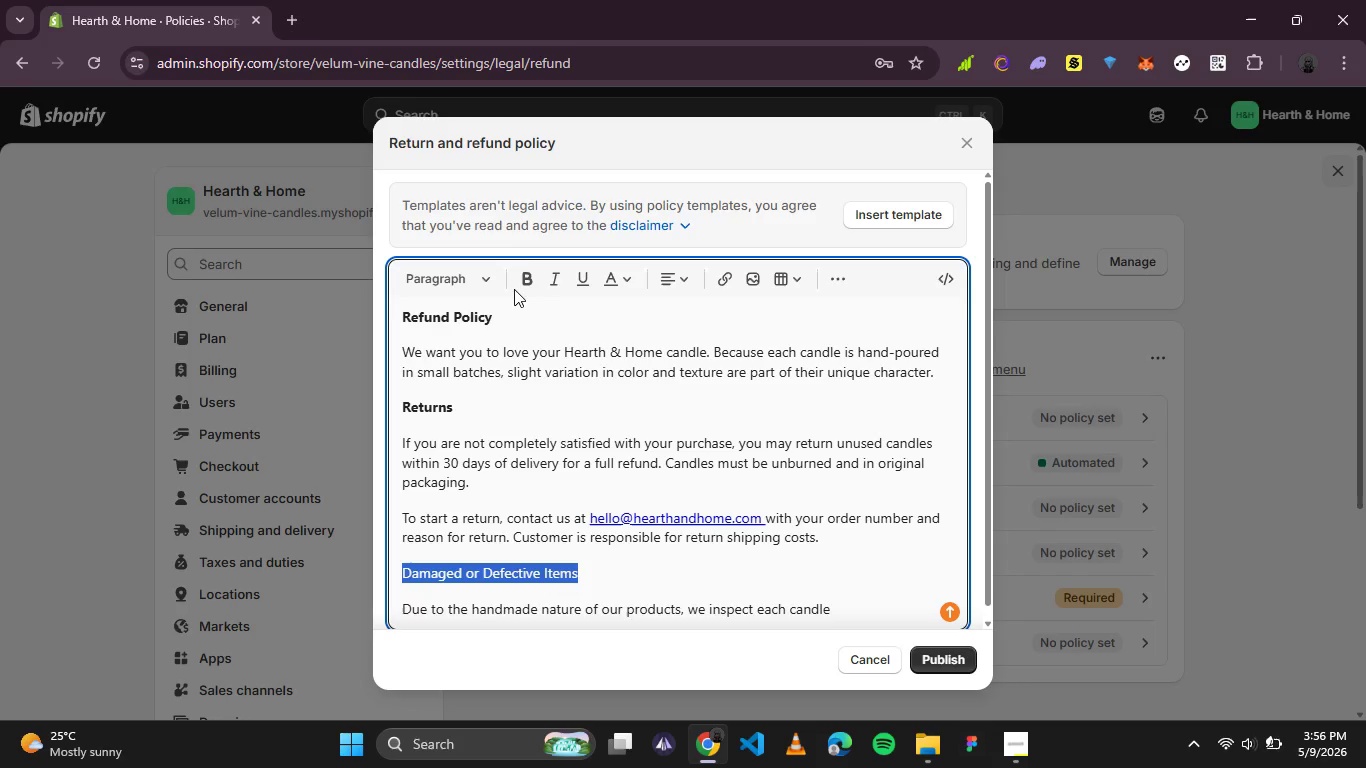 
left_click([531, 284])
 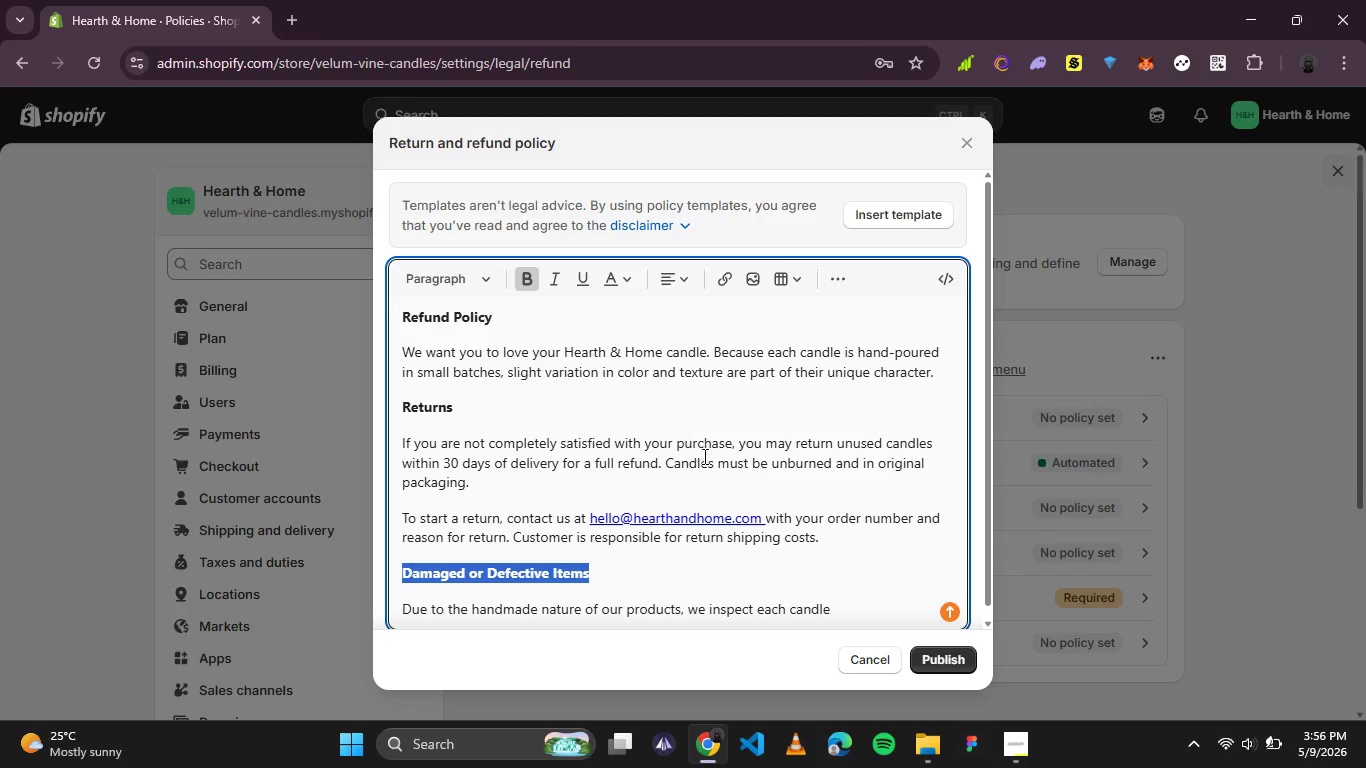 
scroll: coordinate [705, 457], scroll_direction: down, amount: 2.0
 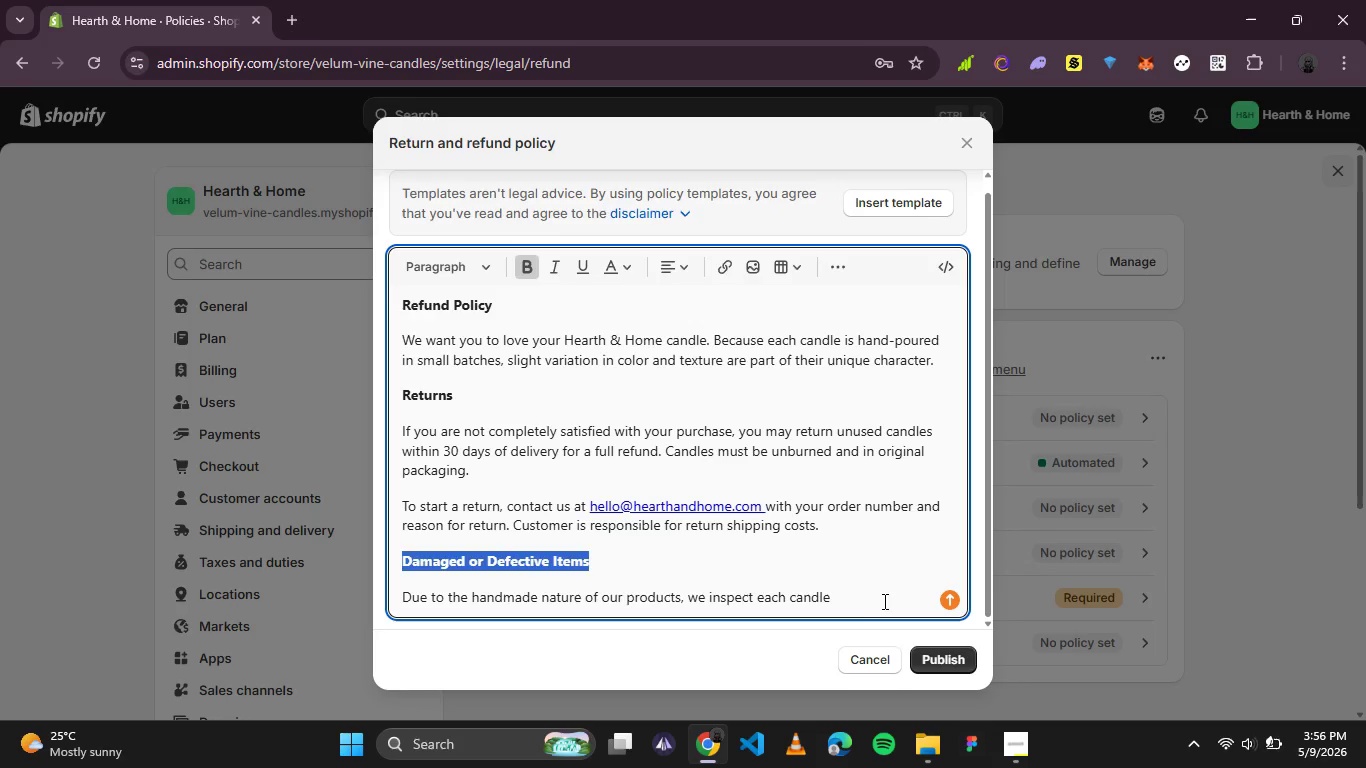 
left_click([884, 601])
 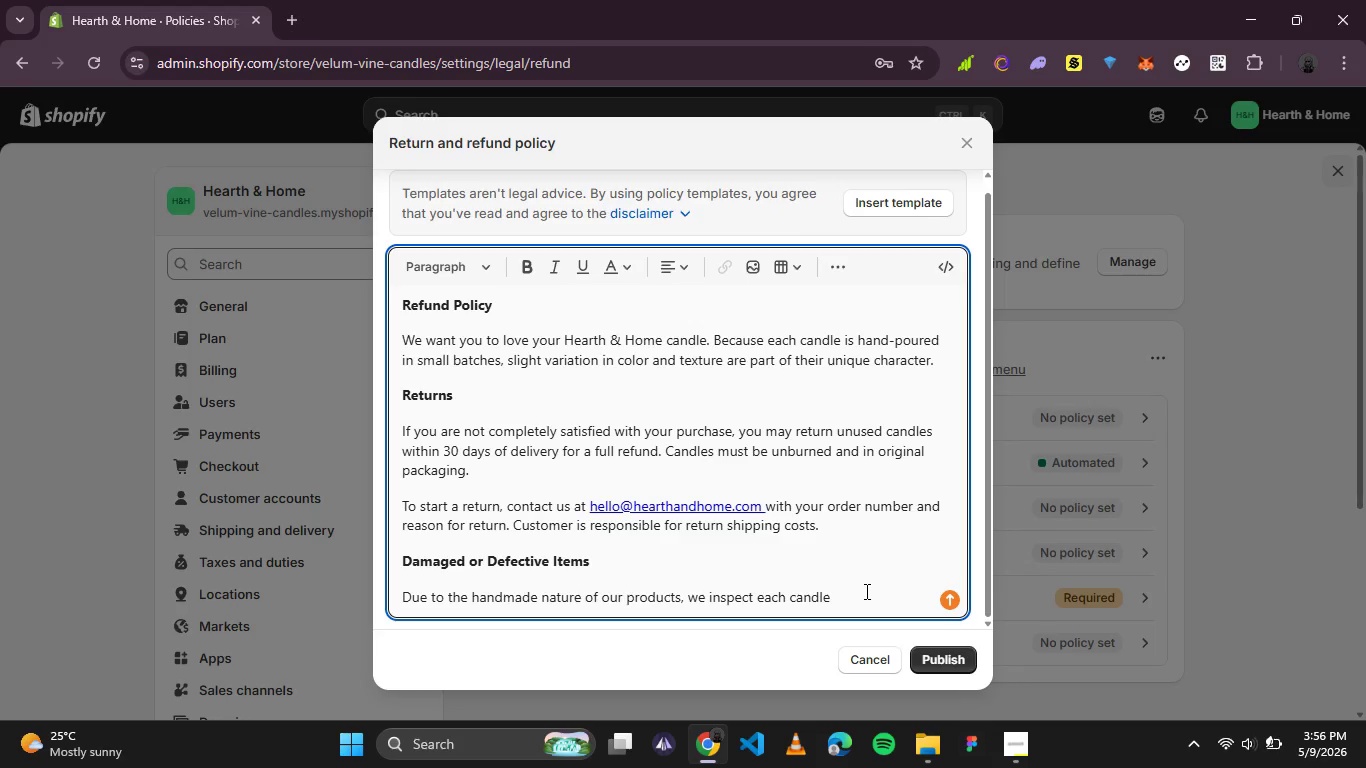 
type(before shipping )
key(Backspace)
type(. If )
 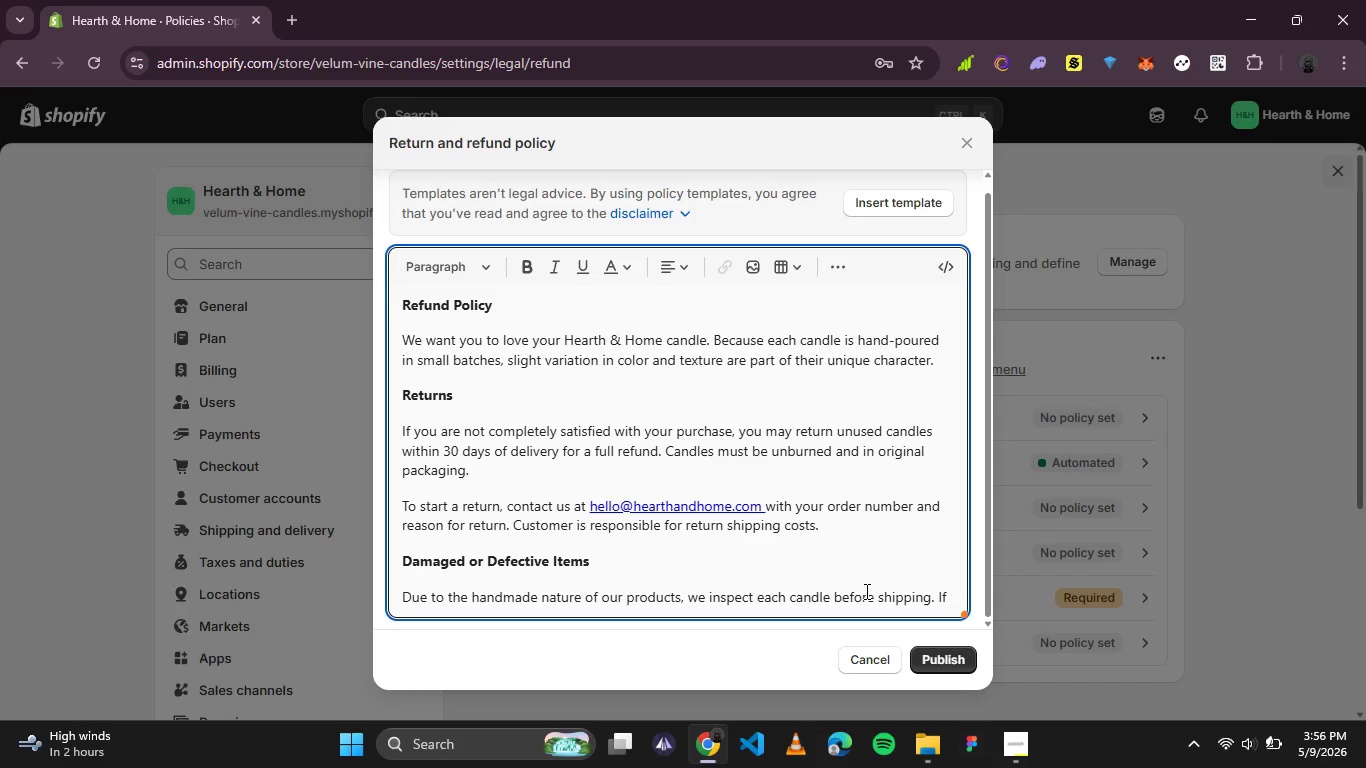 
wait(5.23)
 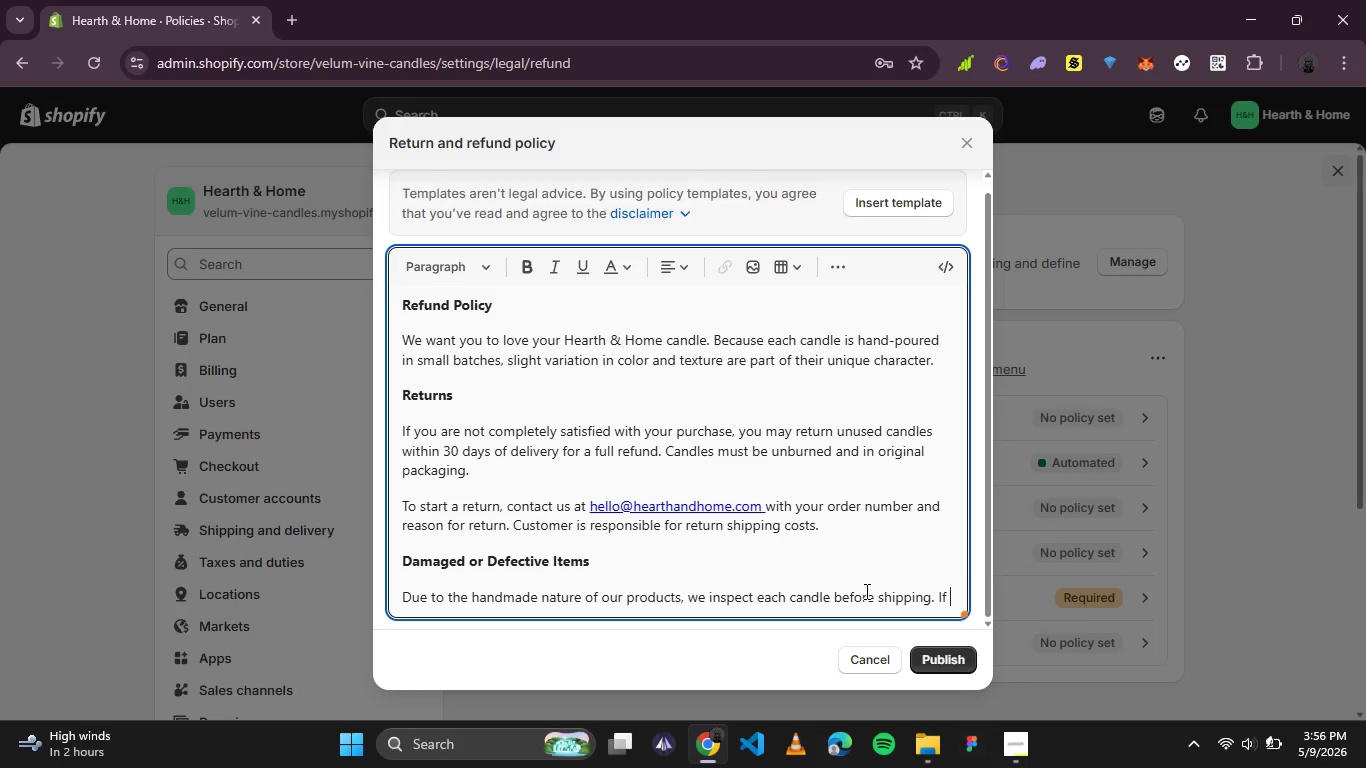 
type(your )
 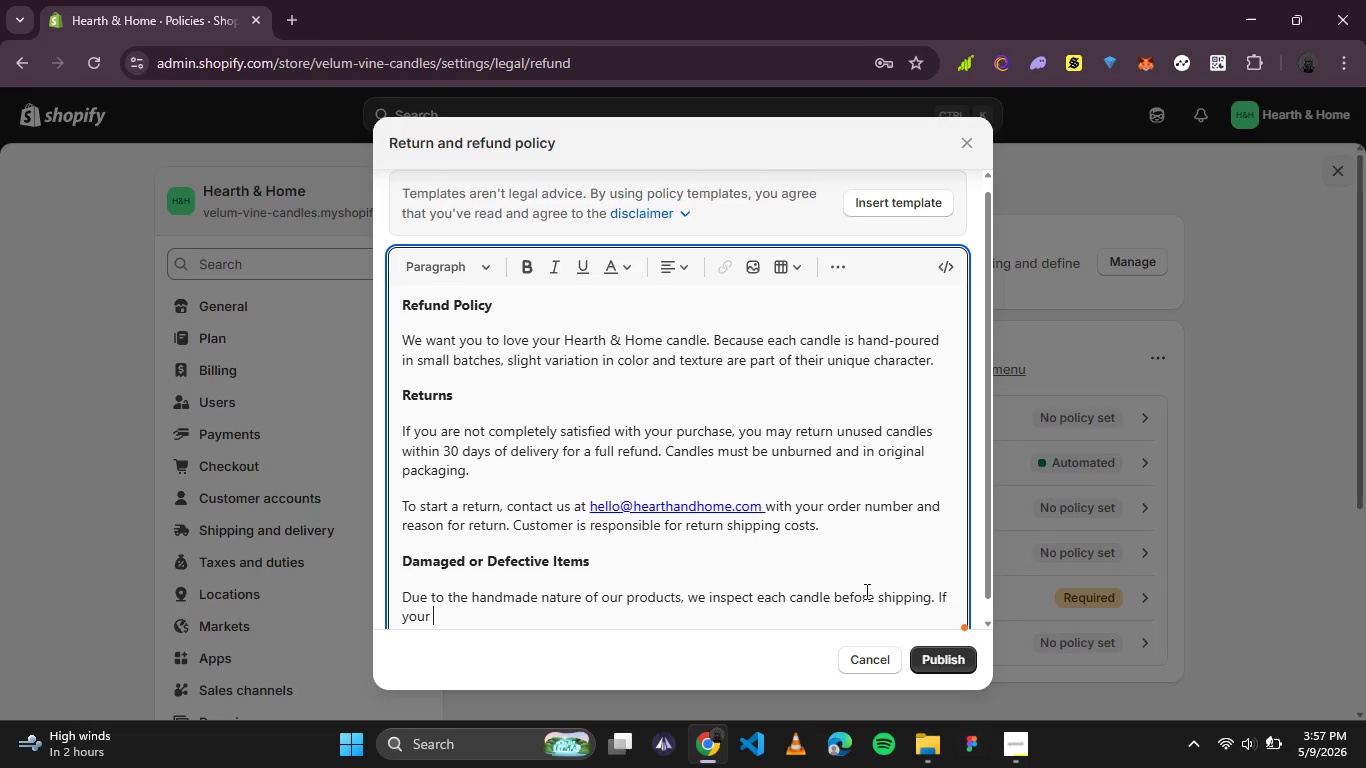 
wait(12.36)
 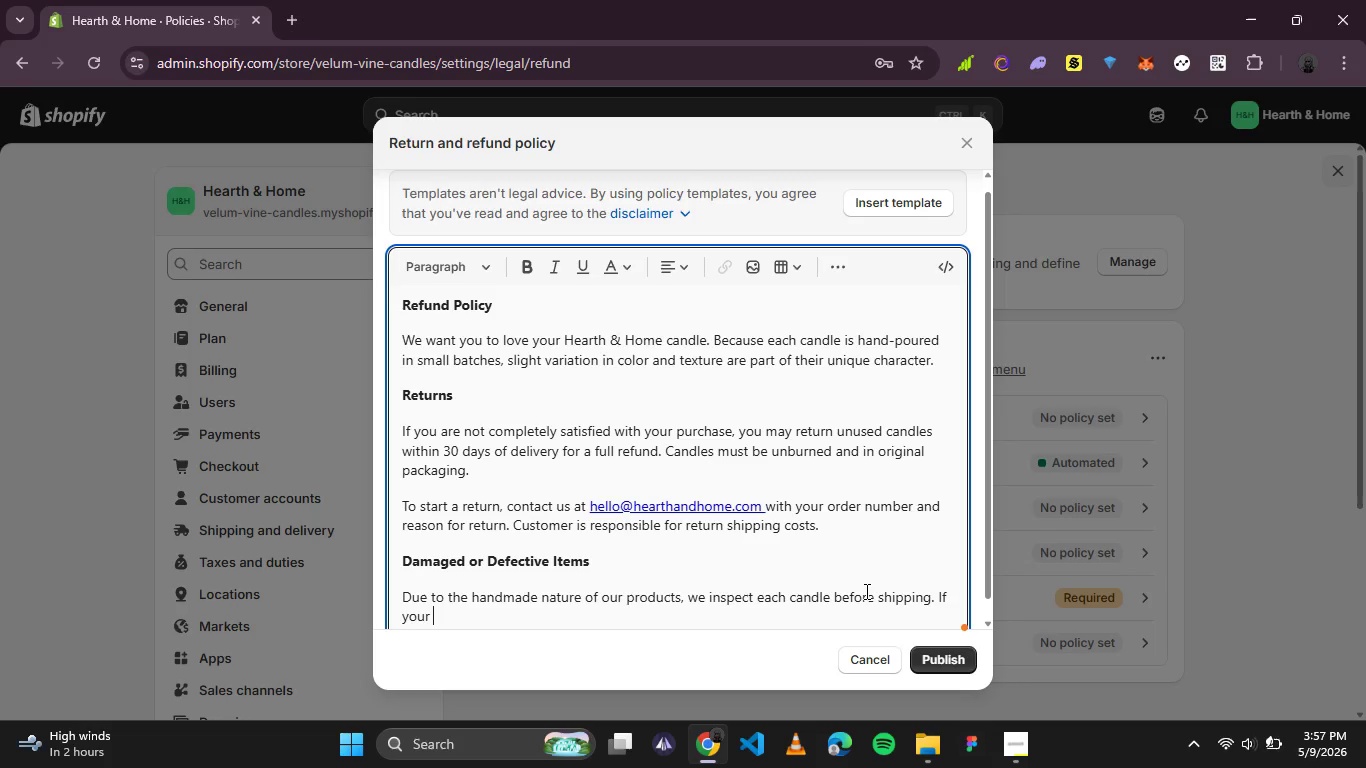 
type(candle arrives damaged or has a manufacturing defect, please contact us within 48 hours of delivery with photo of the damage. We will sw)
key(Backspace)
type(end a replacement at no cost.)
 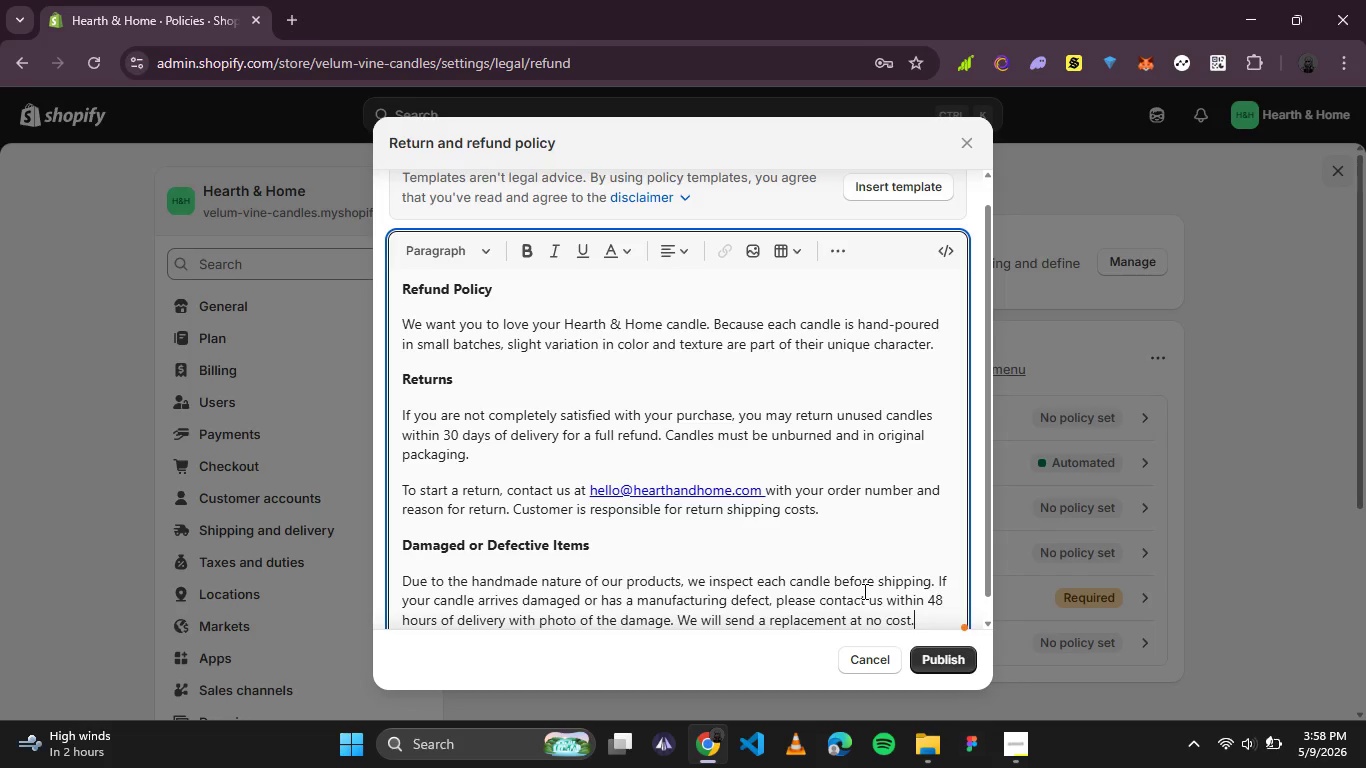 
key(Enter)
 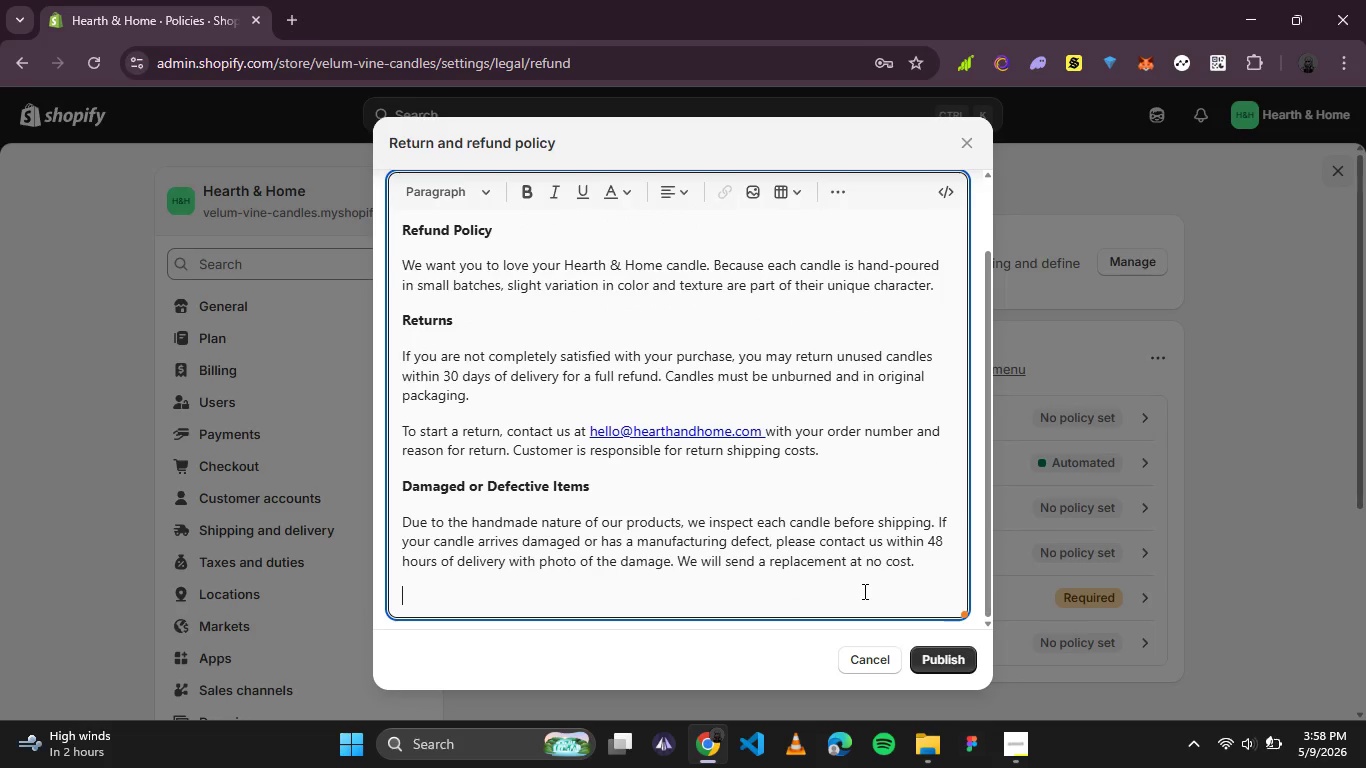 
type(Non-Returnable Items)
 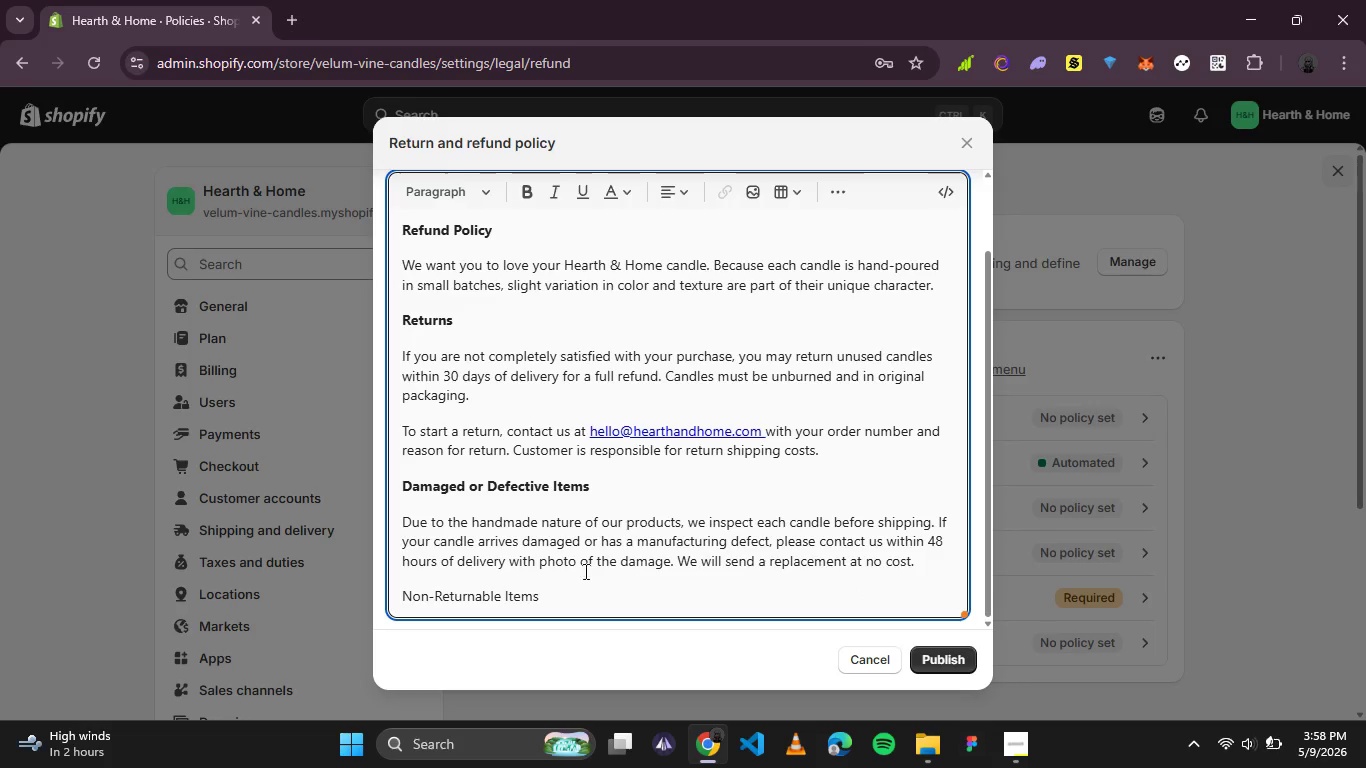 
left_click_drag(start_coordinate=[543, 594], to_coordinate=[381, 590])
 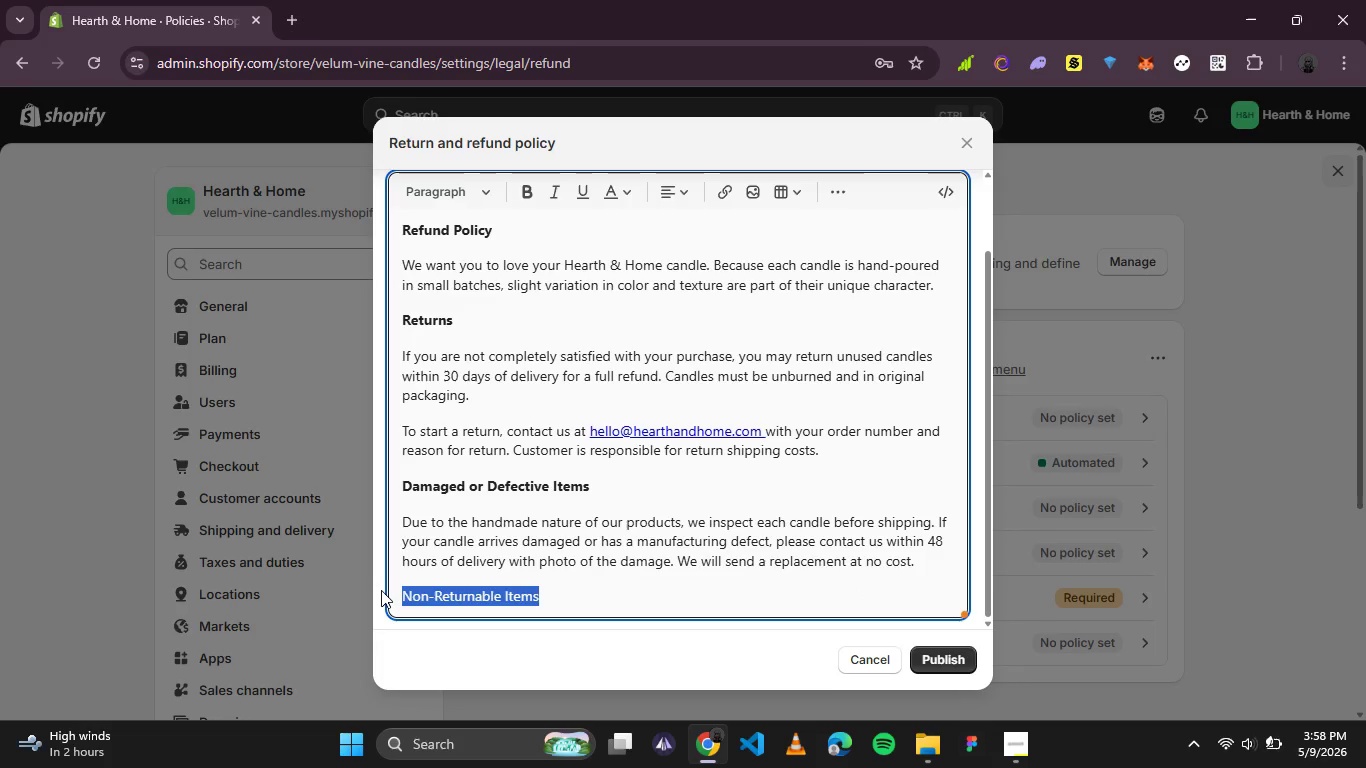 
key(Control+B)
 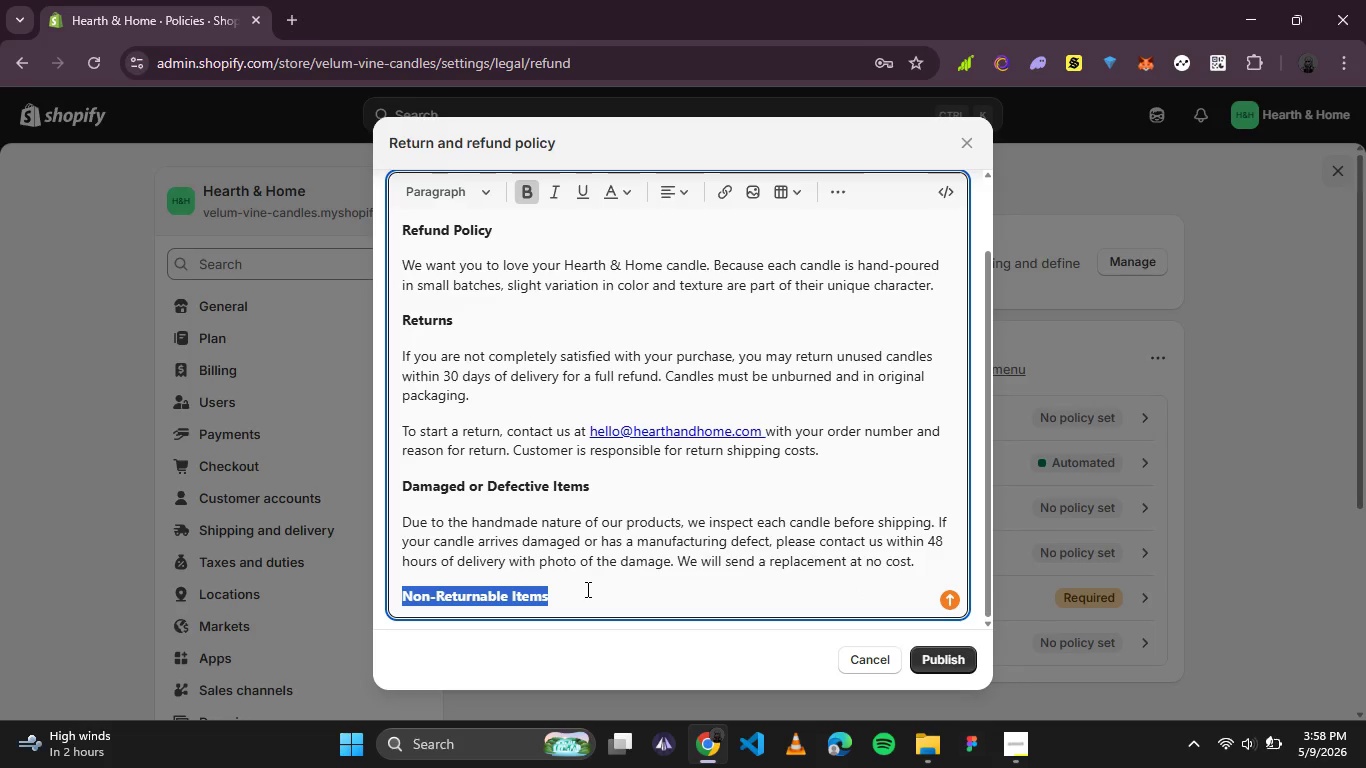 
double_click([586, 589])
 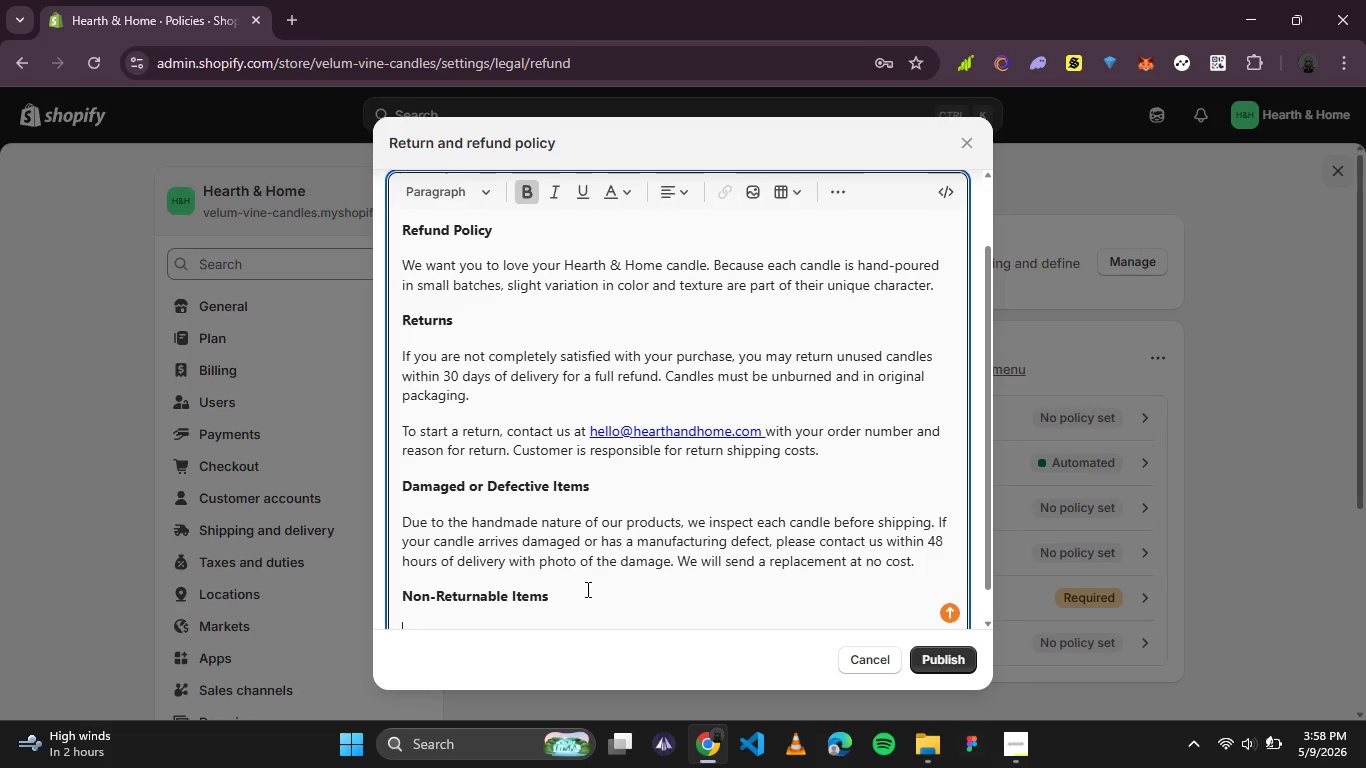 
key(Control+Enter)
 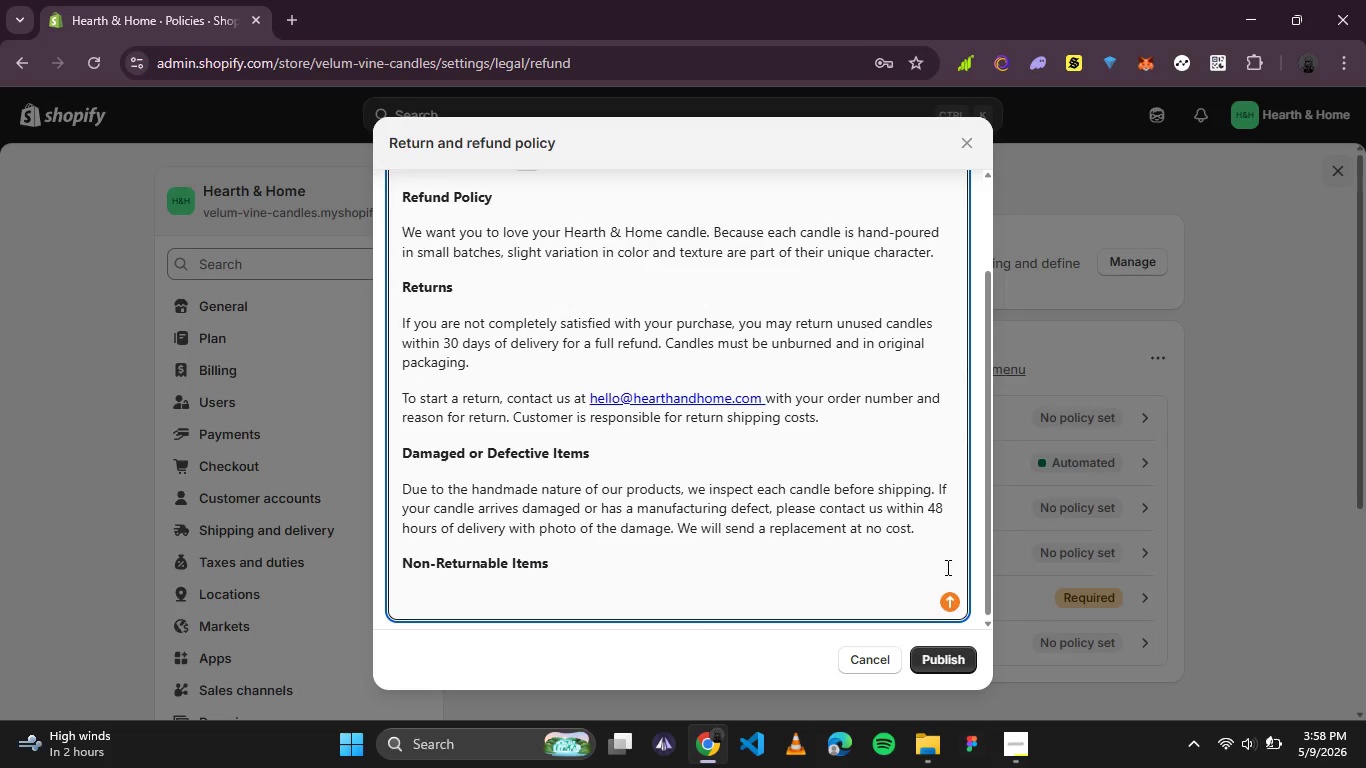 
scroll: coordinate [565, 298], scroll_direction: up, amount: 3.0
 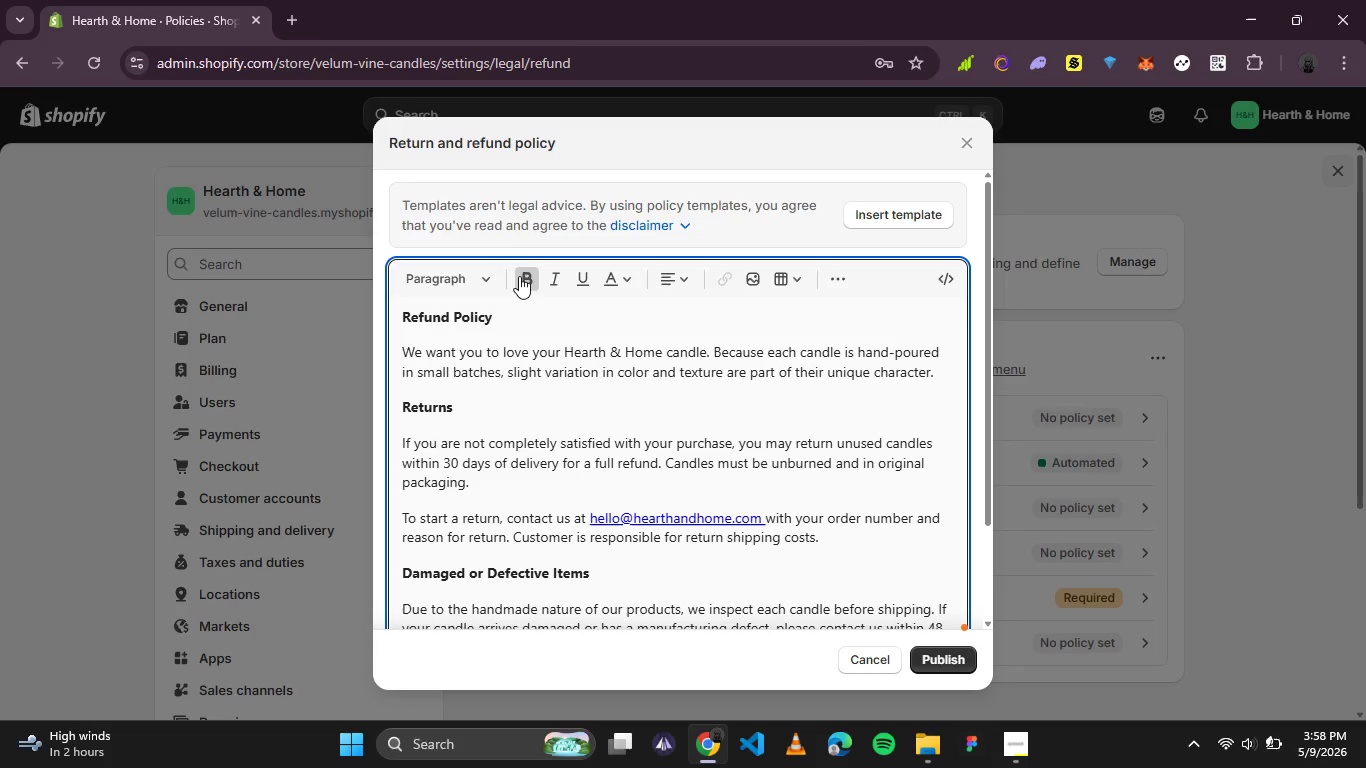 
left_click([516, 274])
 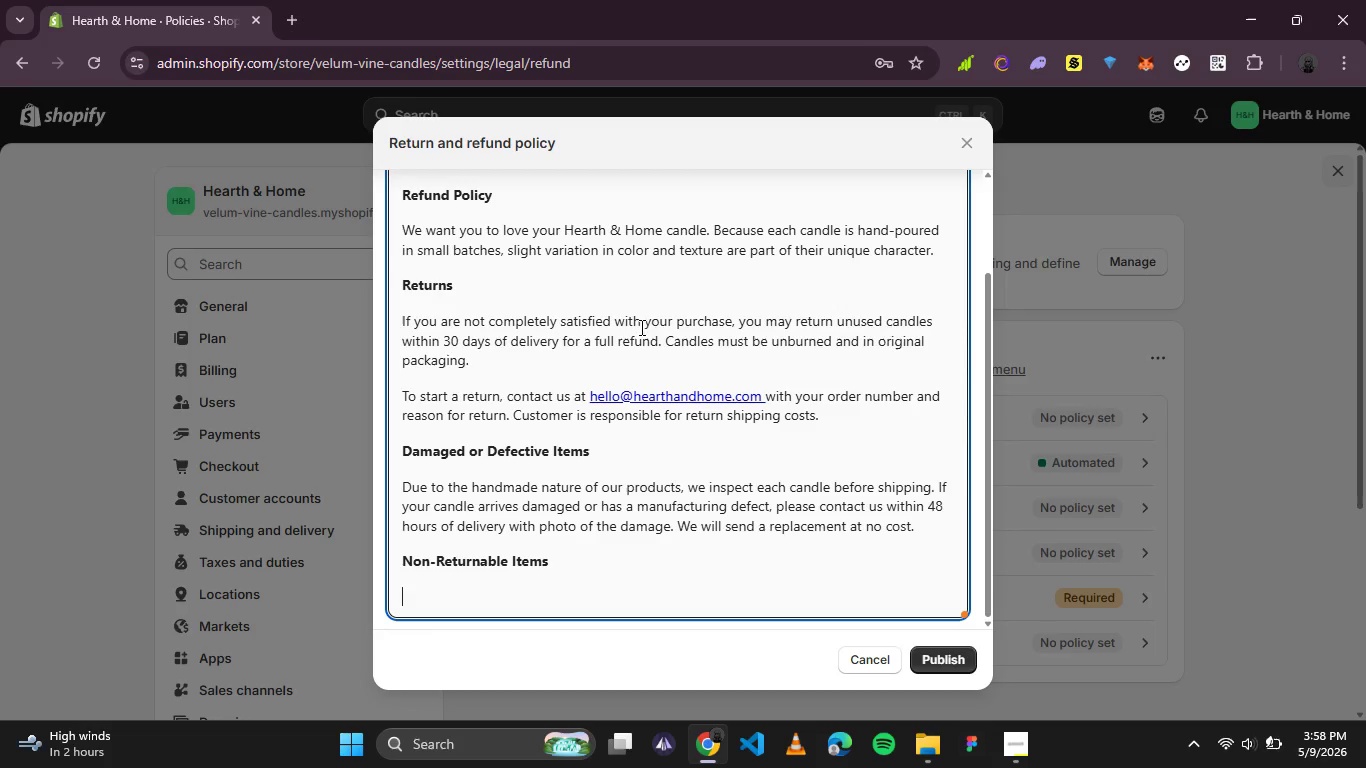 
scroll: coordinate [552, 278], scroll_direction: none, amount: 0.0
 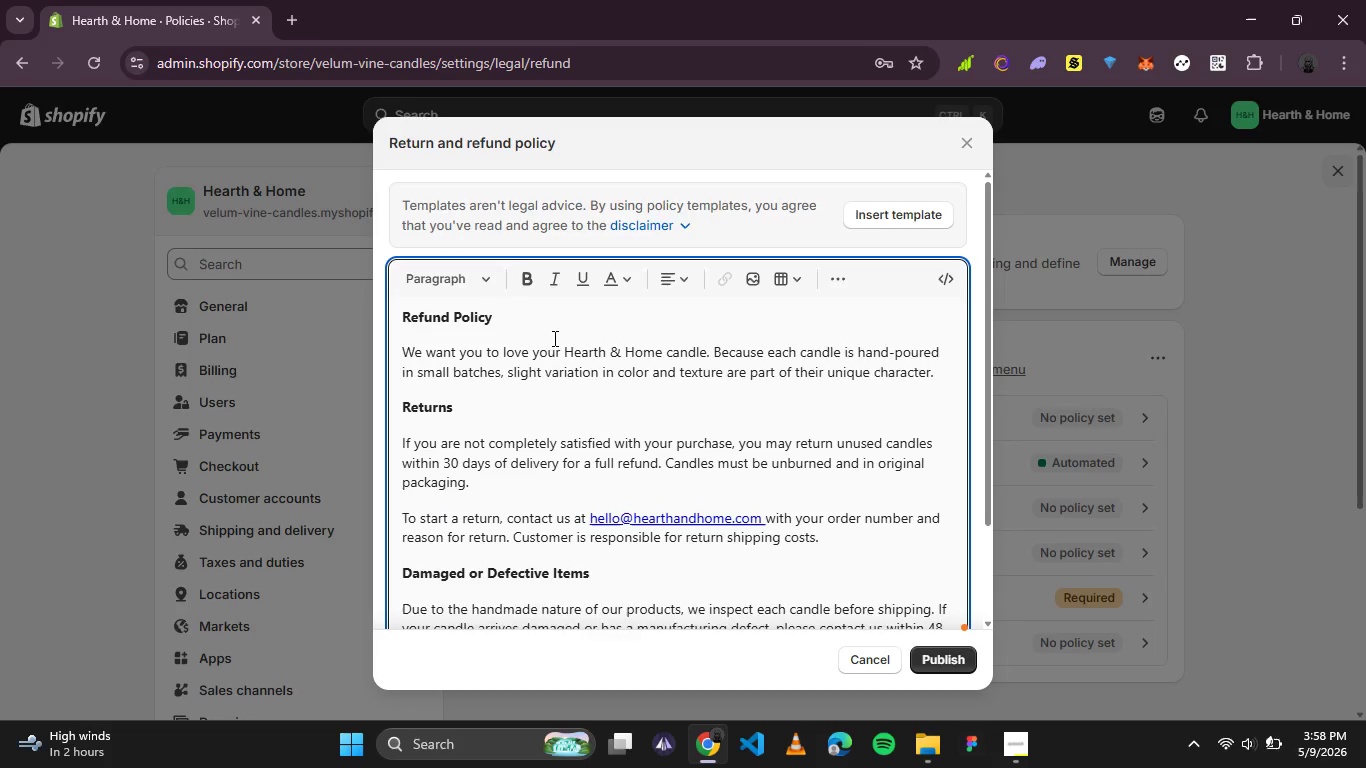 
scroll: coordinate [562, 338], scroll_direction: down, amount: 4.0
 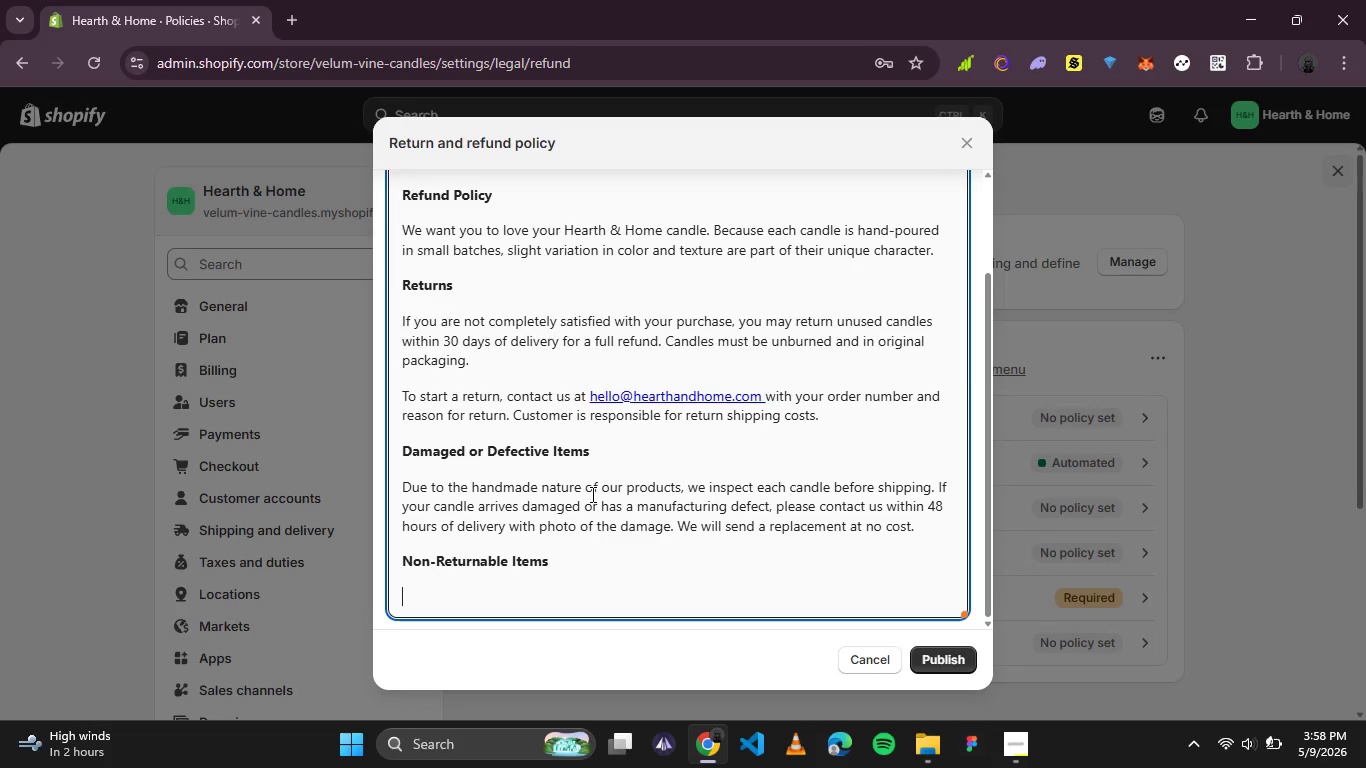 
type(Gid)
key(Backspace)
type(ft cards and final sale items cannot be )
 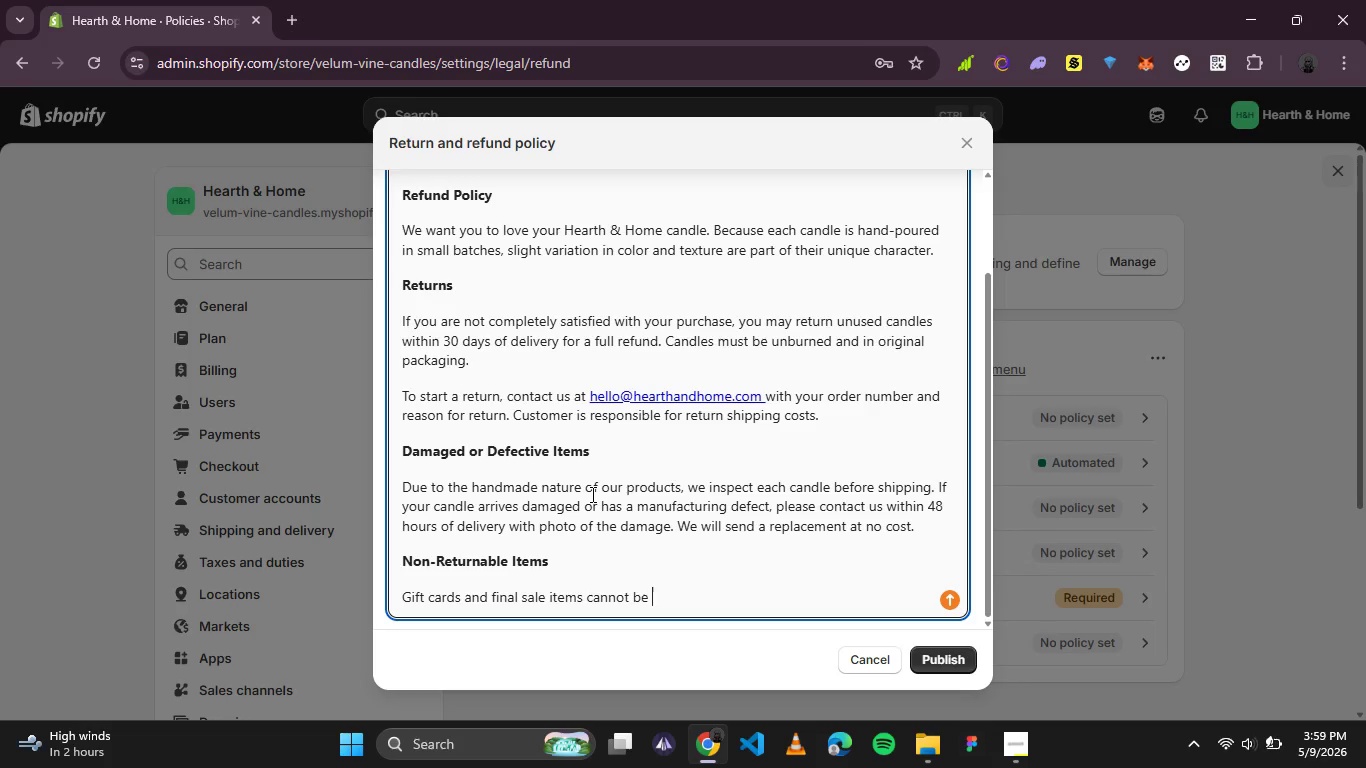 
wait(7.12)
 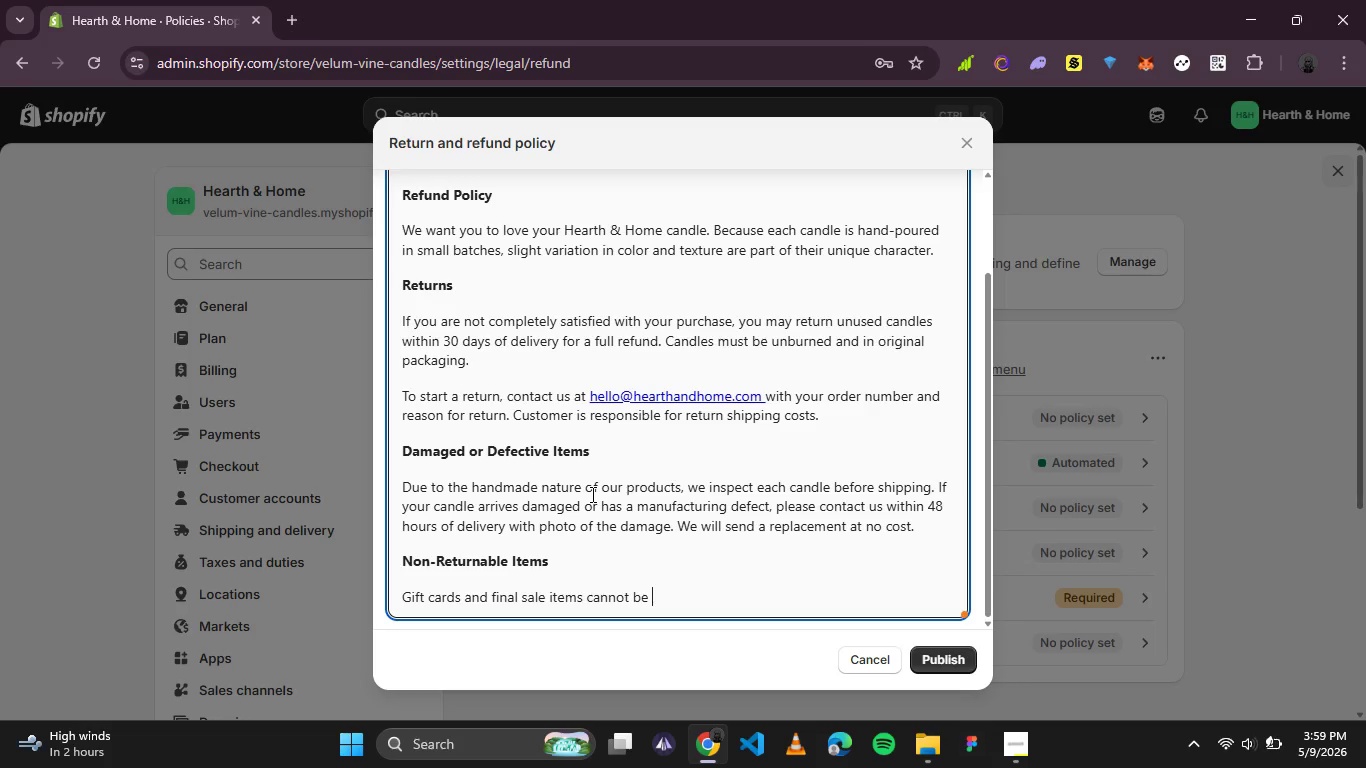 
type(returned. Burned candles cannot be returned a)
key(Backspace)
type(or)
 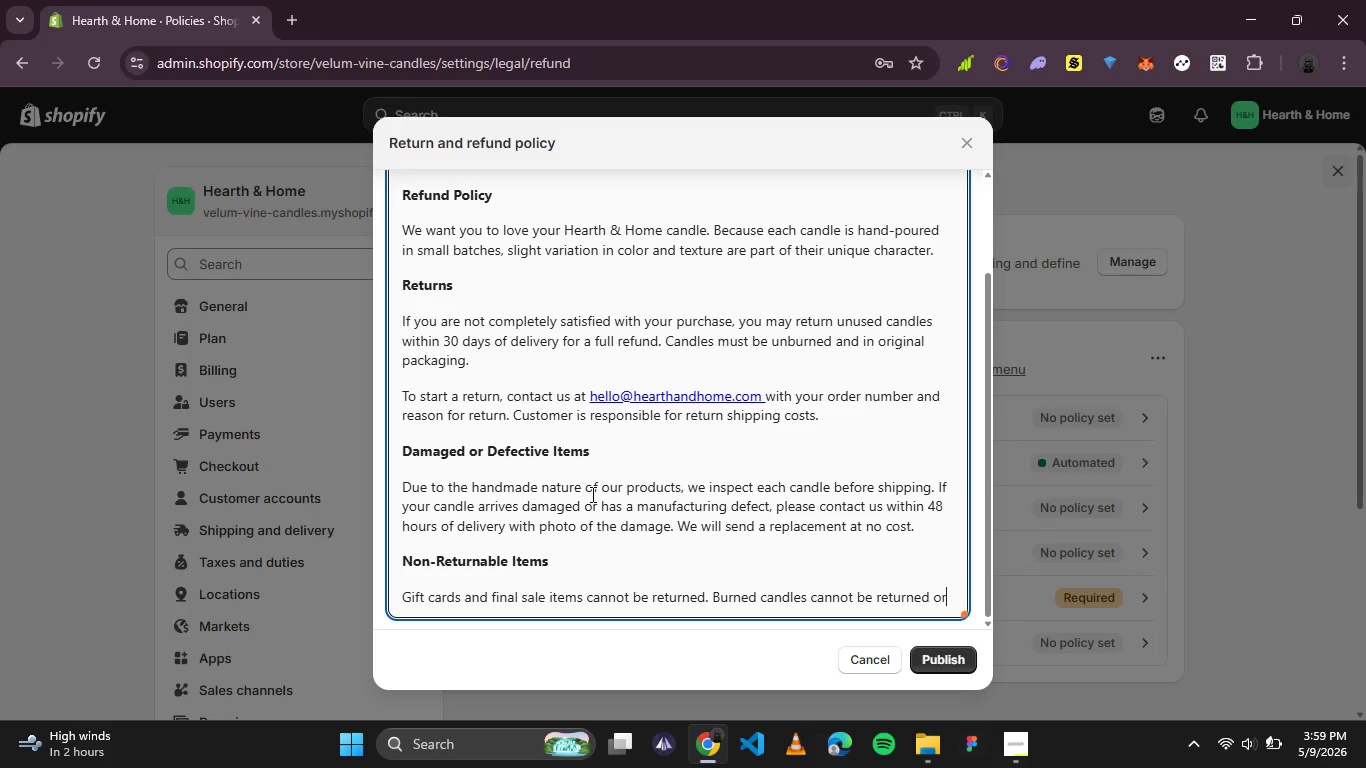 
type( exchanged)
 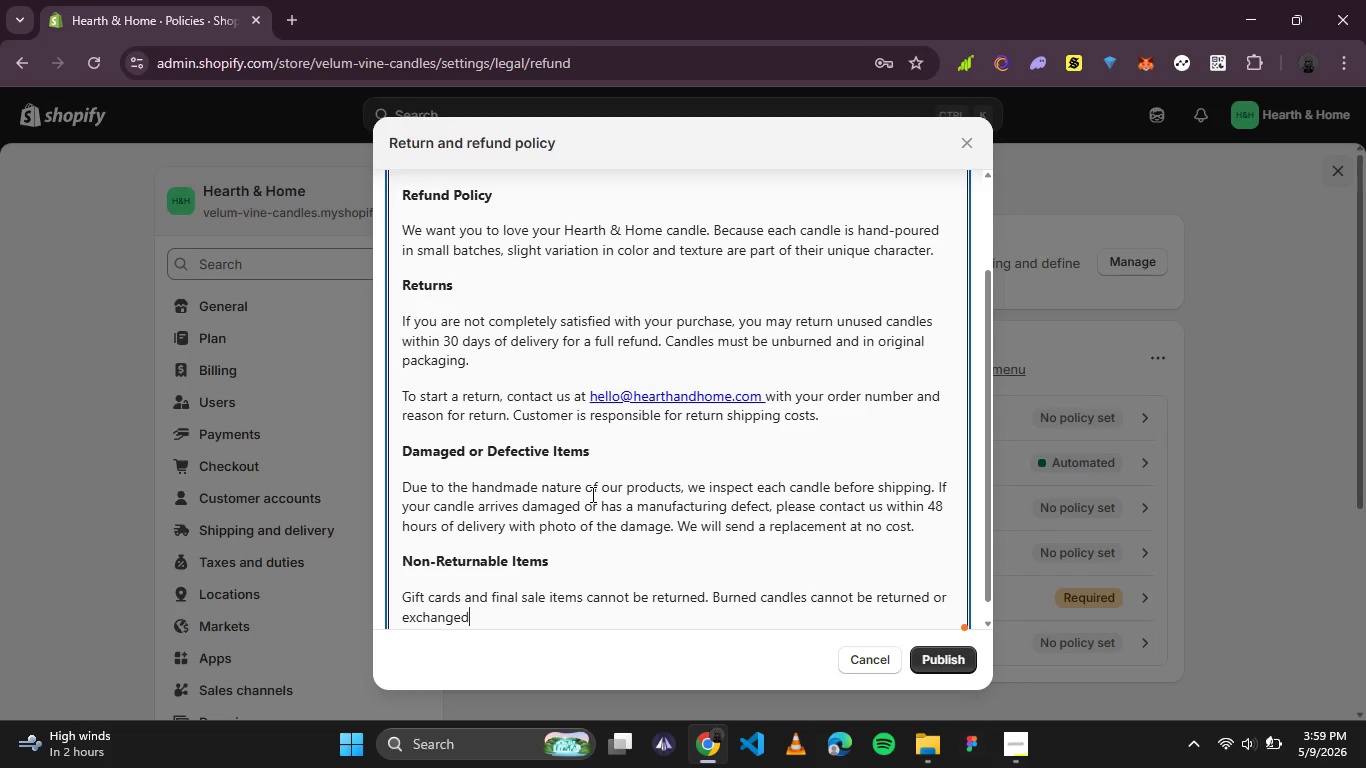 
wait(23.98)
 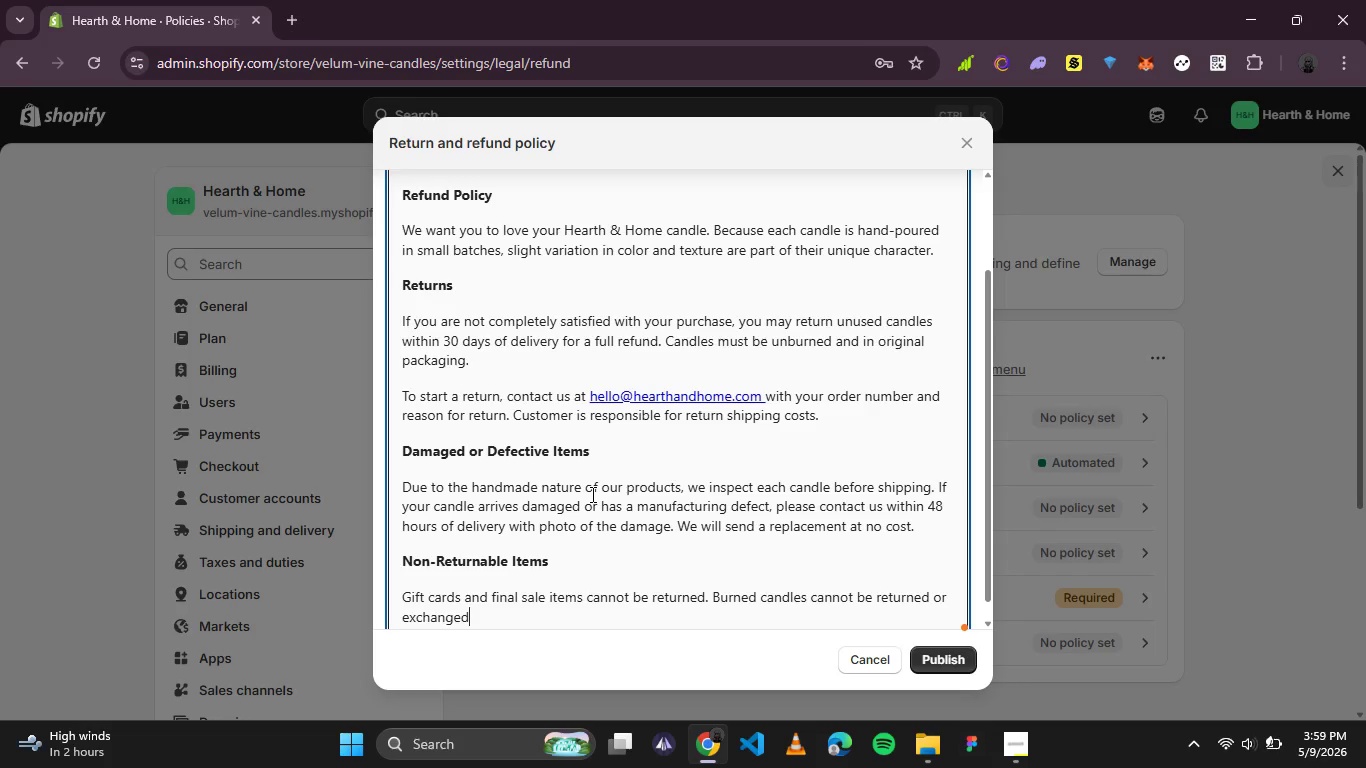 
key(Period)
 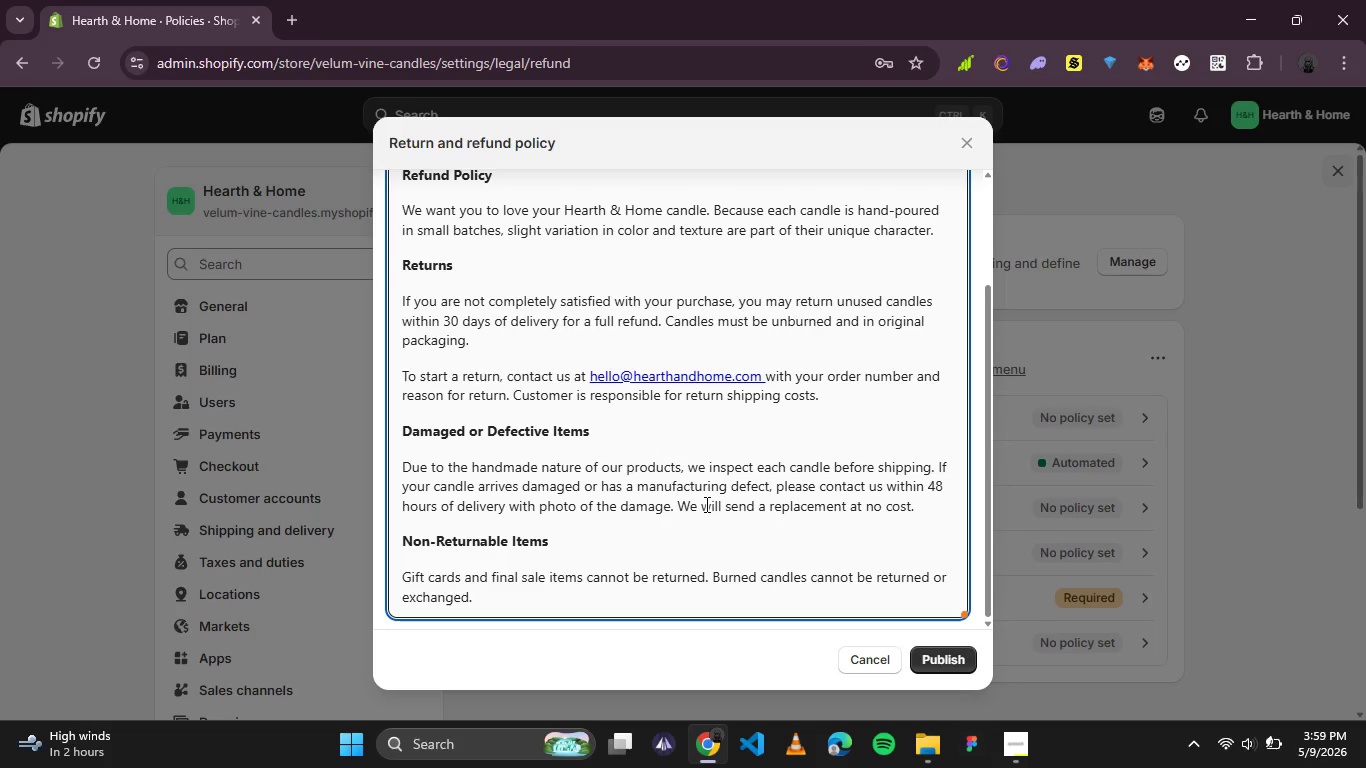 
key(Enter)
 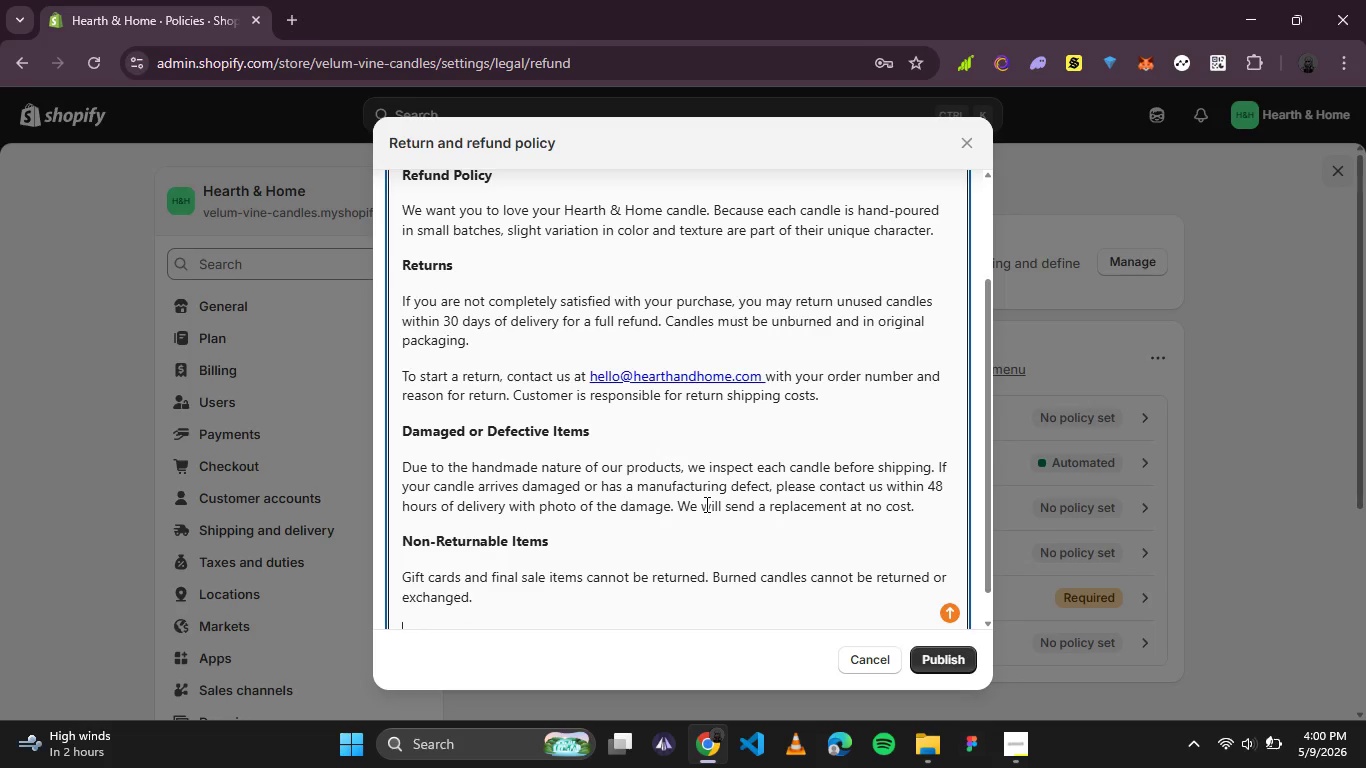 
wait(11.23)
 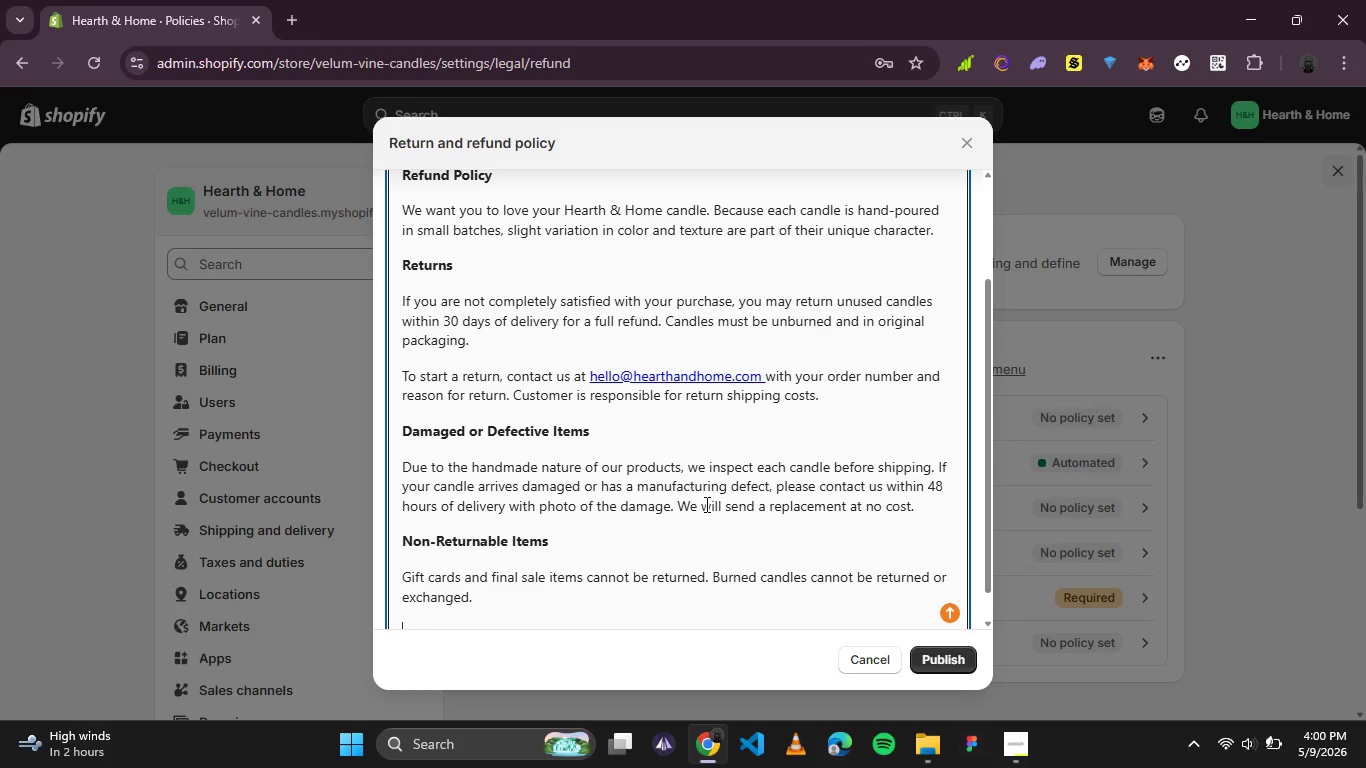 
type(Refunds)
 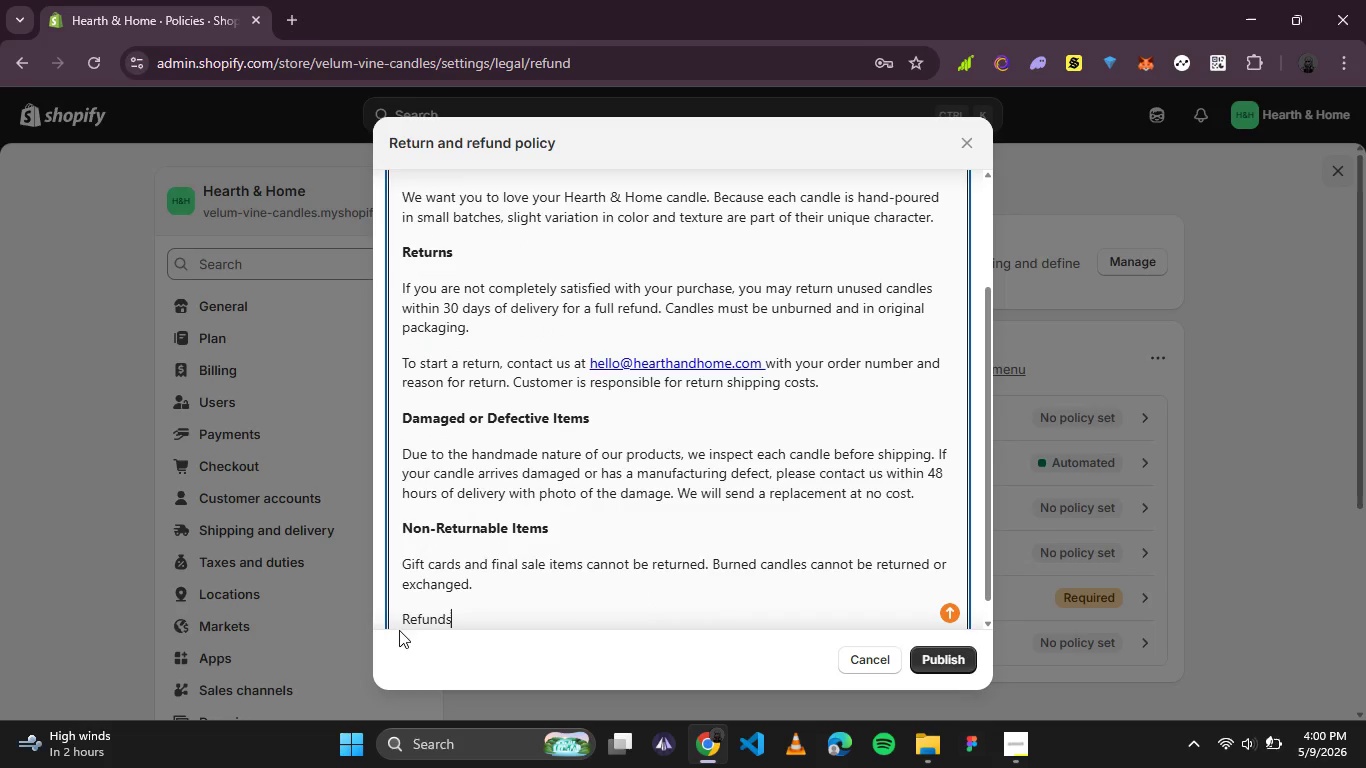 
double_click([421, 618])
 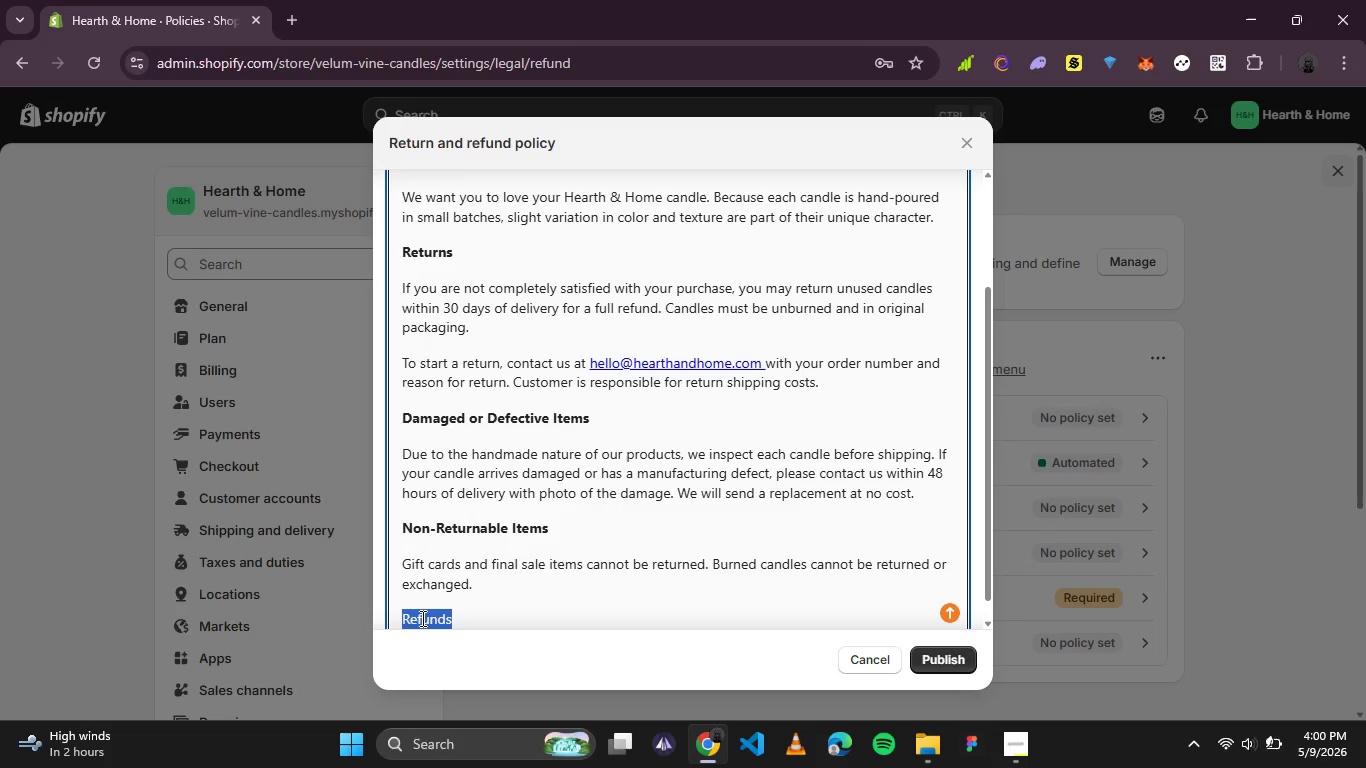 
hold_key(key=ControlLeft, duration=0.77)
 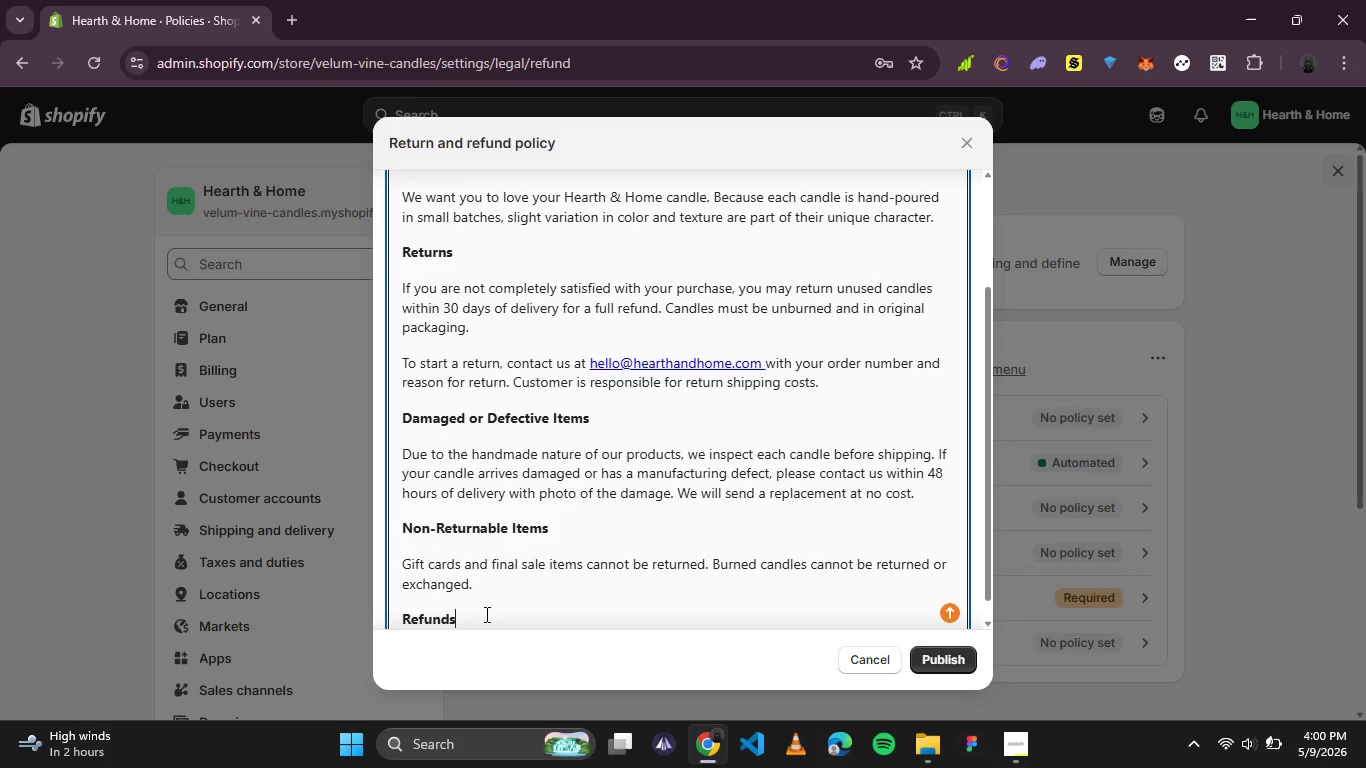 
key(B)
 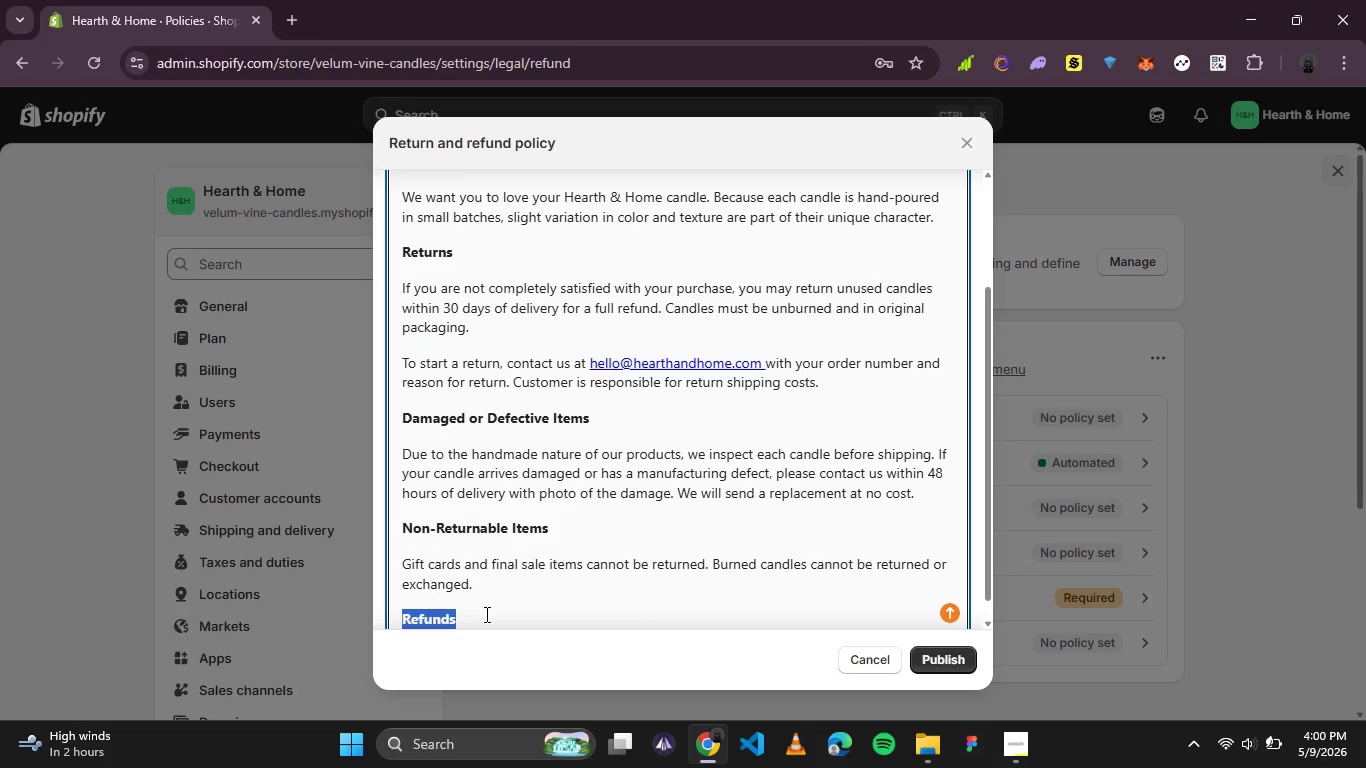 
left_click([485, 614])
 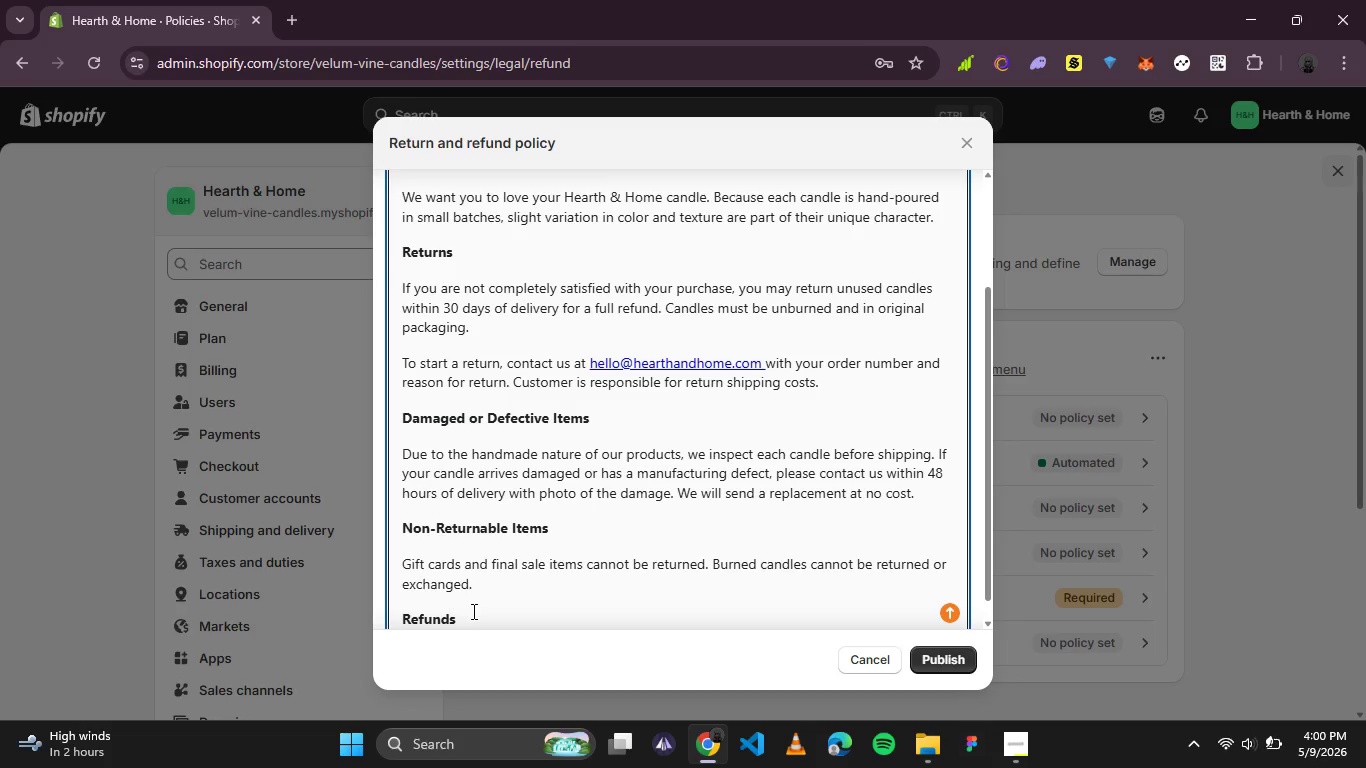 
key(Enter)
 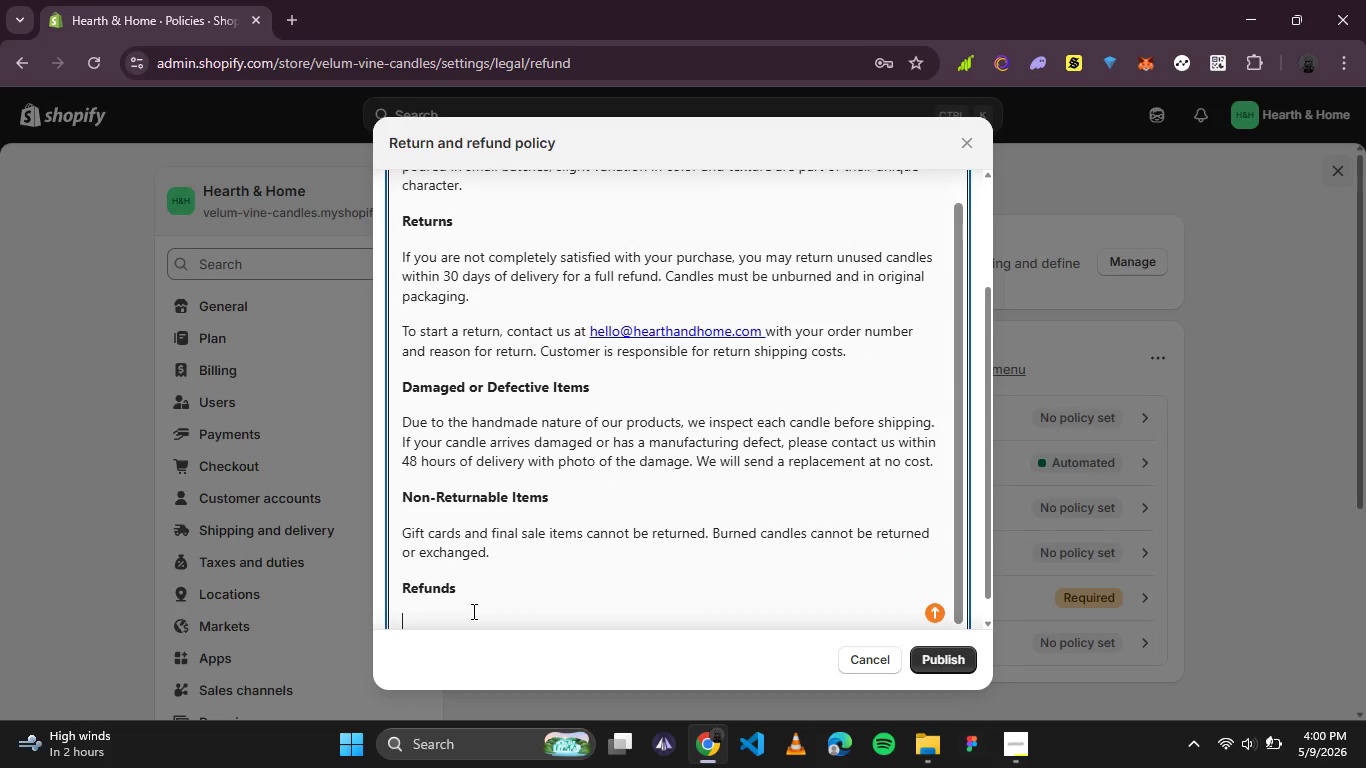 
type(Once we)
 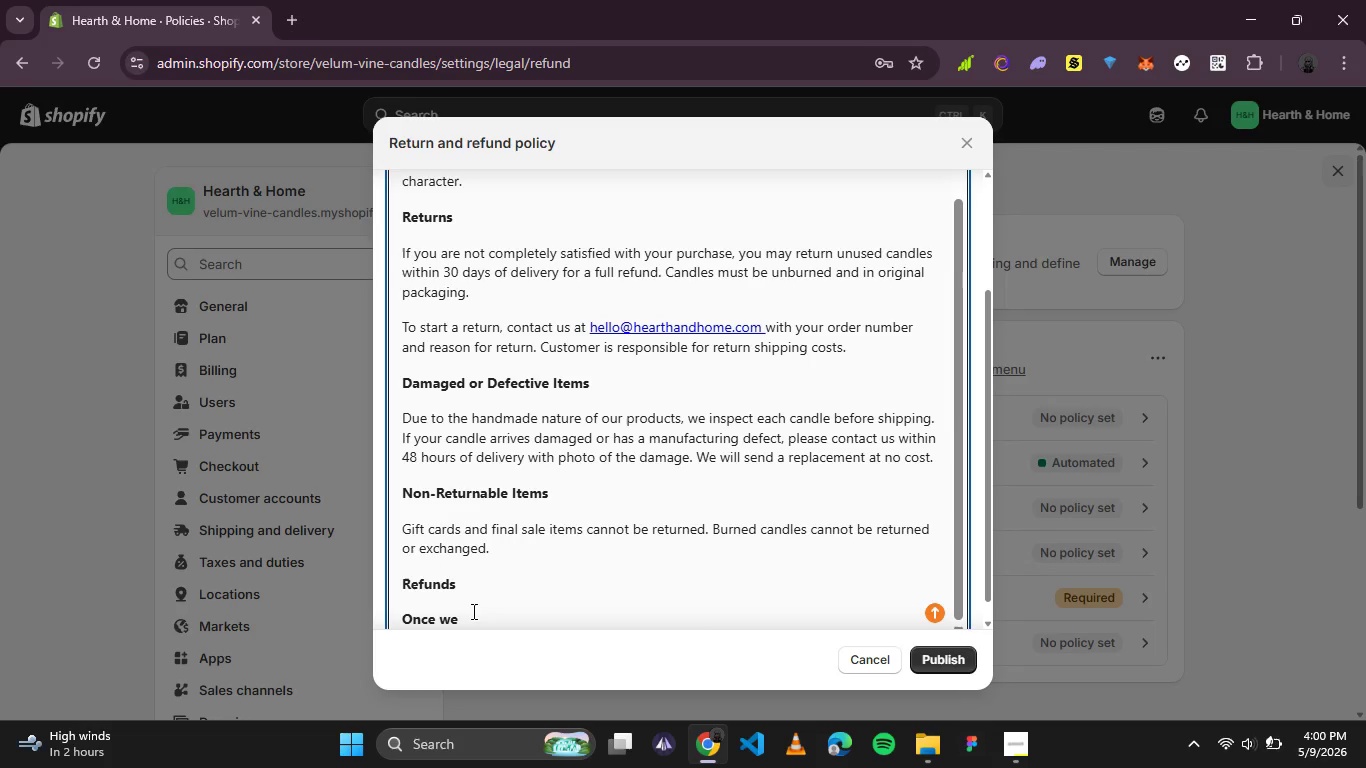 
left_click_drag(start_coordinate=[472, 614], to_coordinate=[401, 615])
 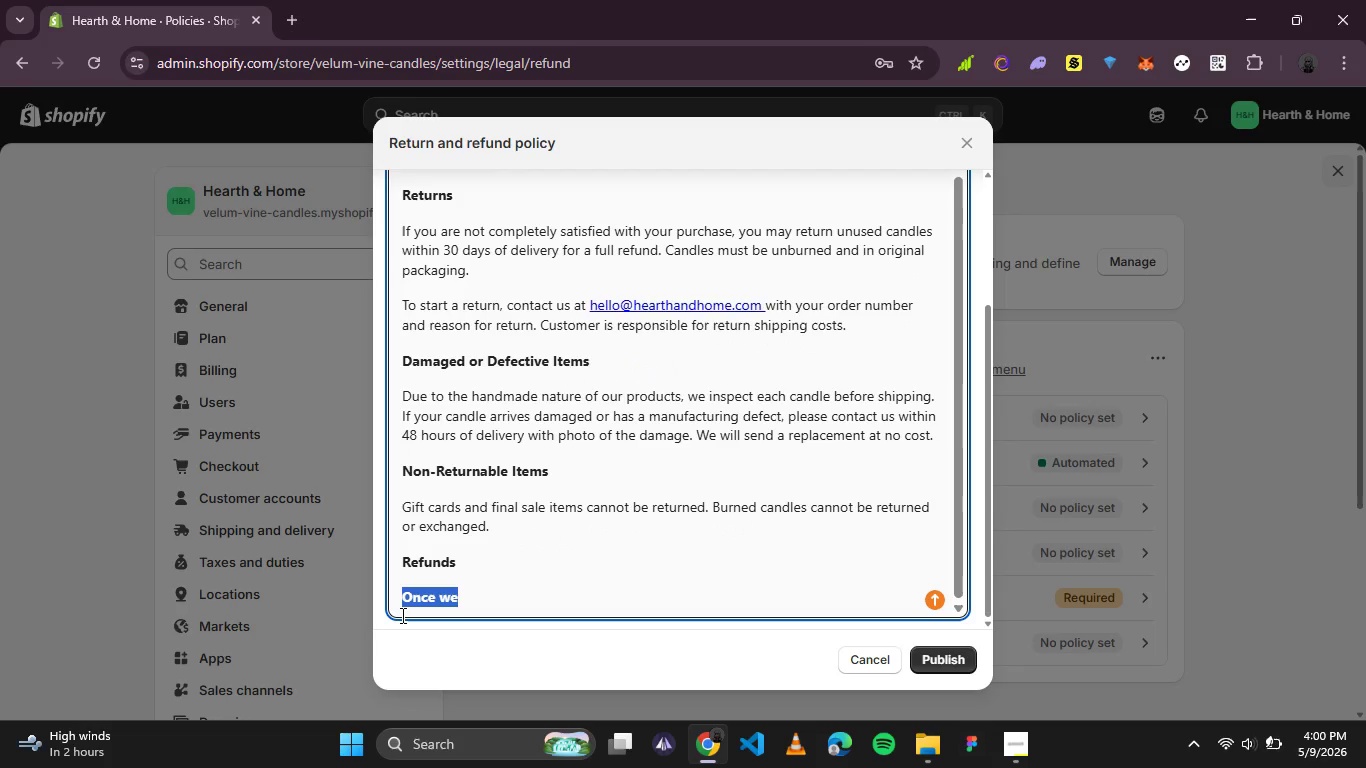 
key(Control+B)
 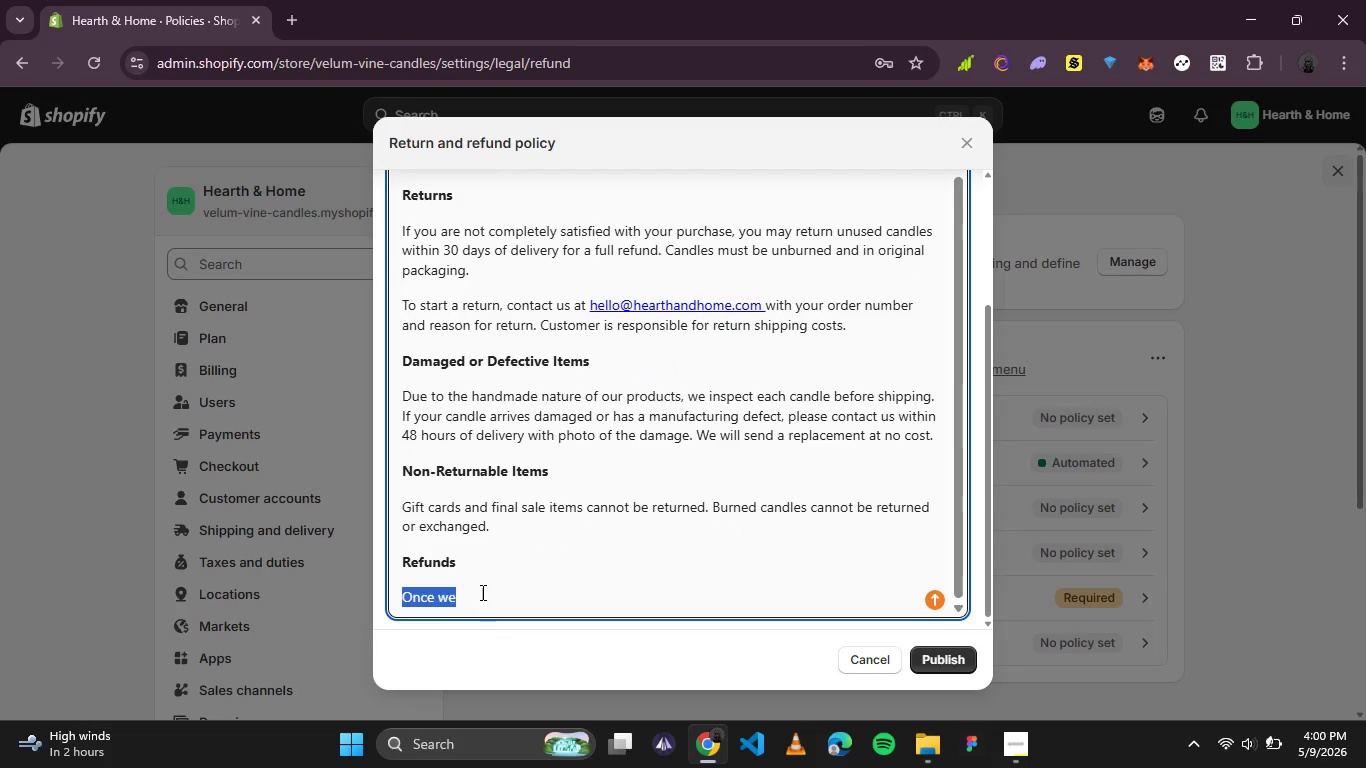 
left_click([480, 589])
 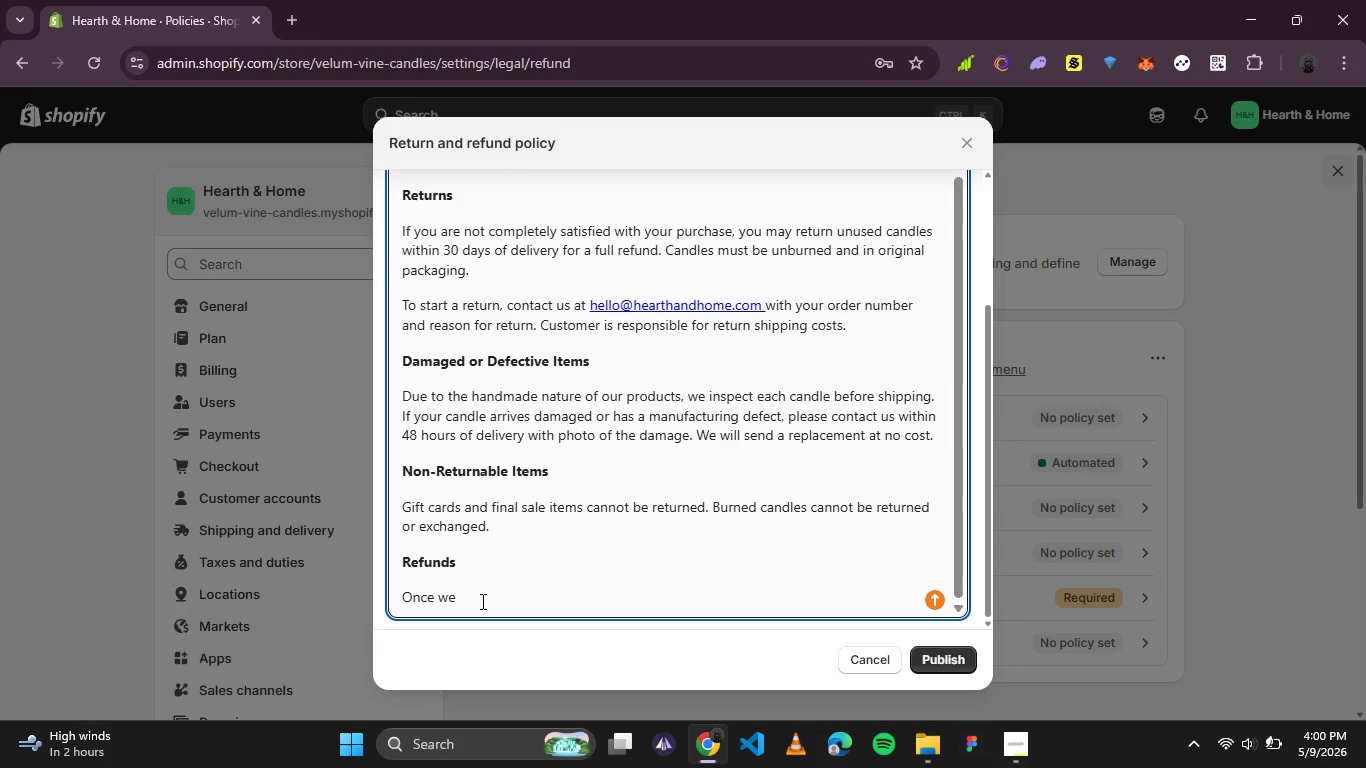 
type( receive )
 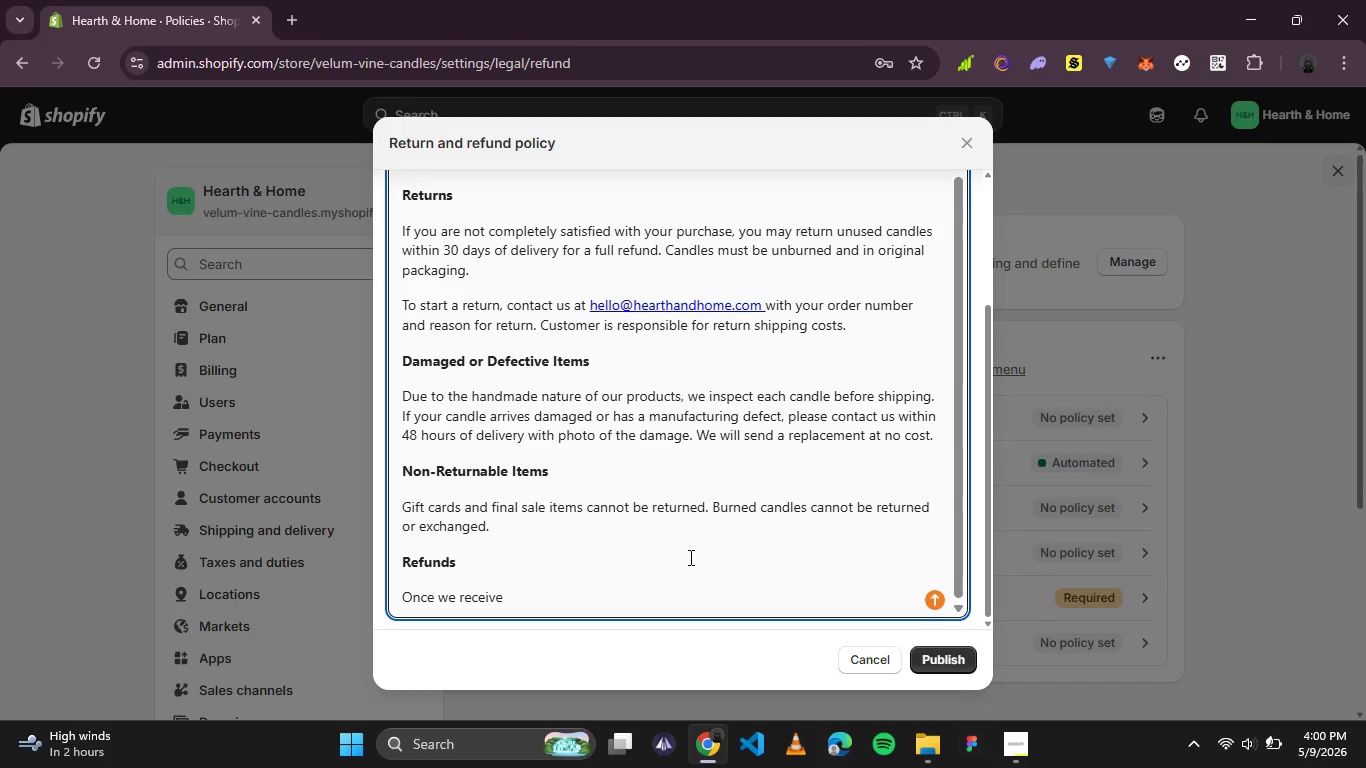 
type(and inspect your return, we wil notify you of approva or rejection)
 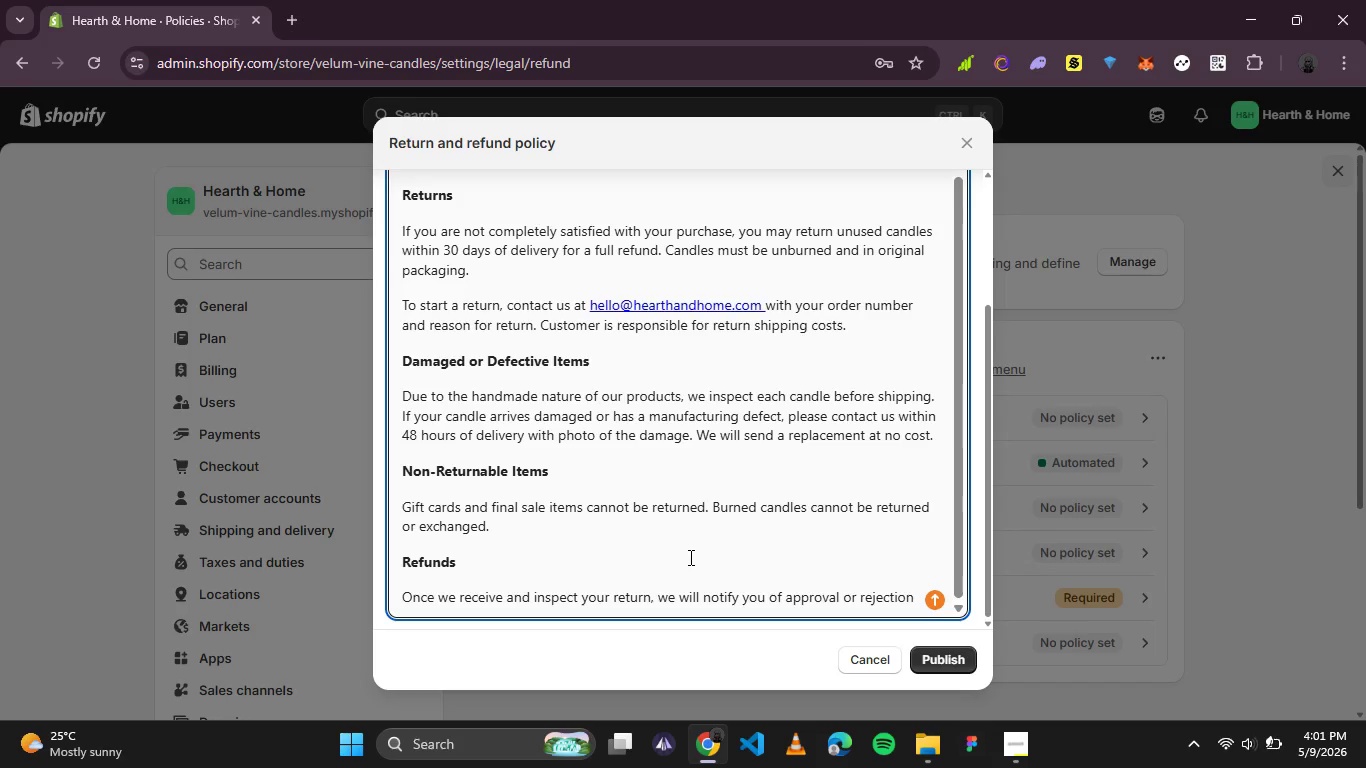 
type(. a)
key(Backspace)
type(Approved refunds will be processed with)
 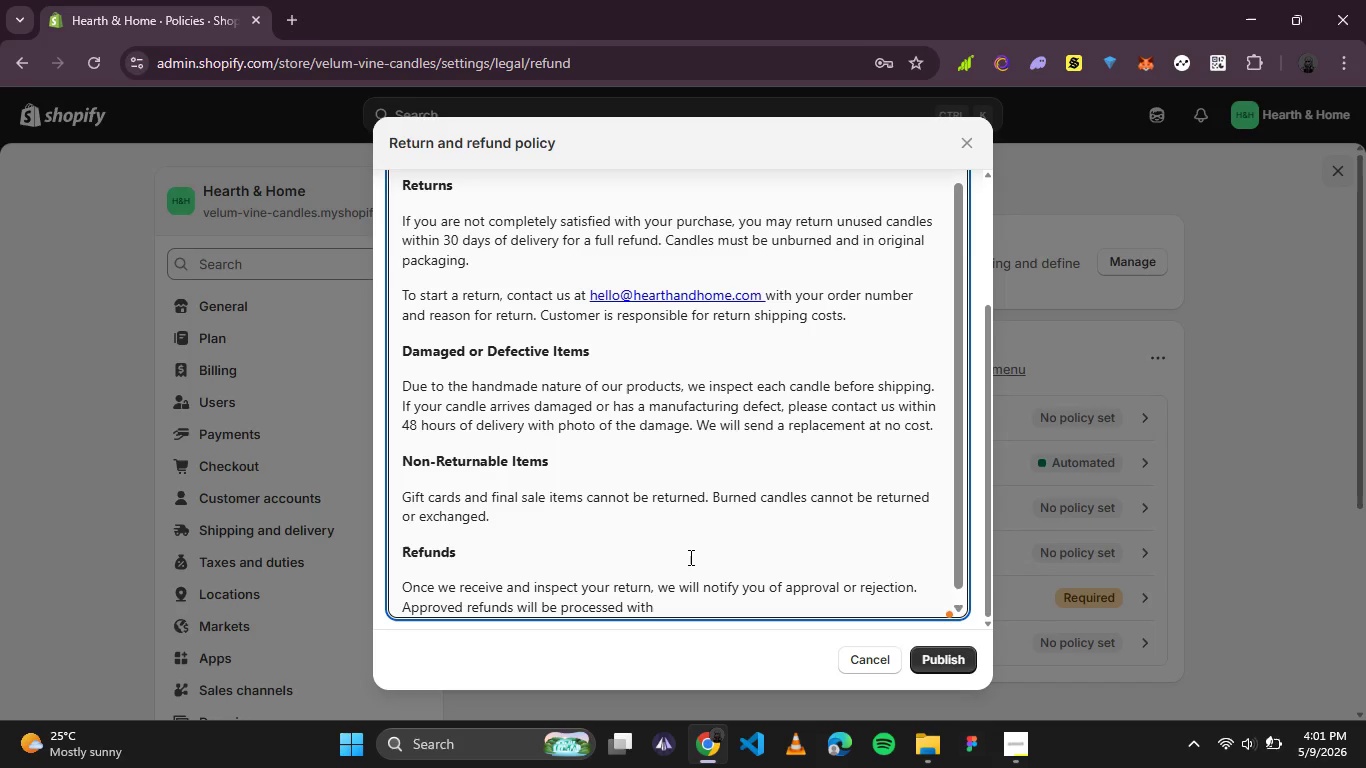 
wait(8.83)
 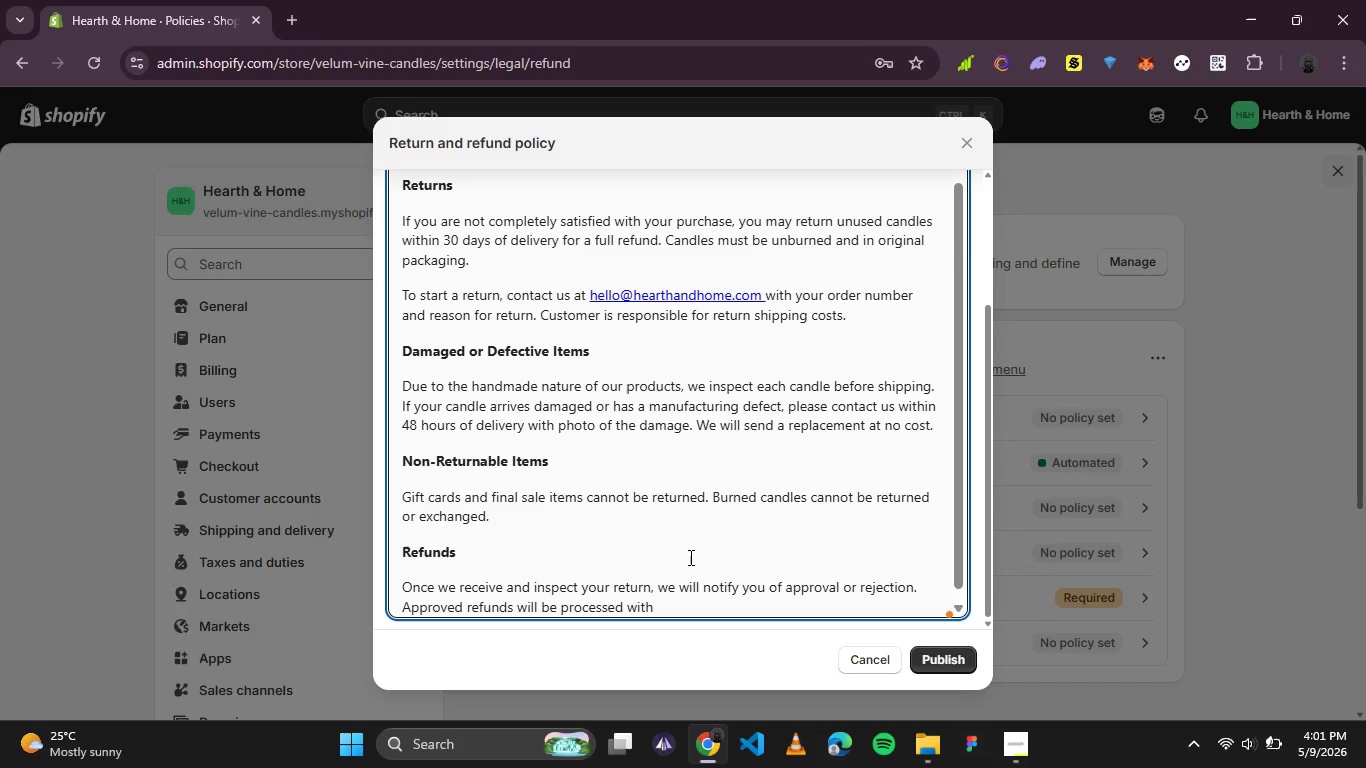 
type(in 5-7)
 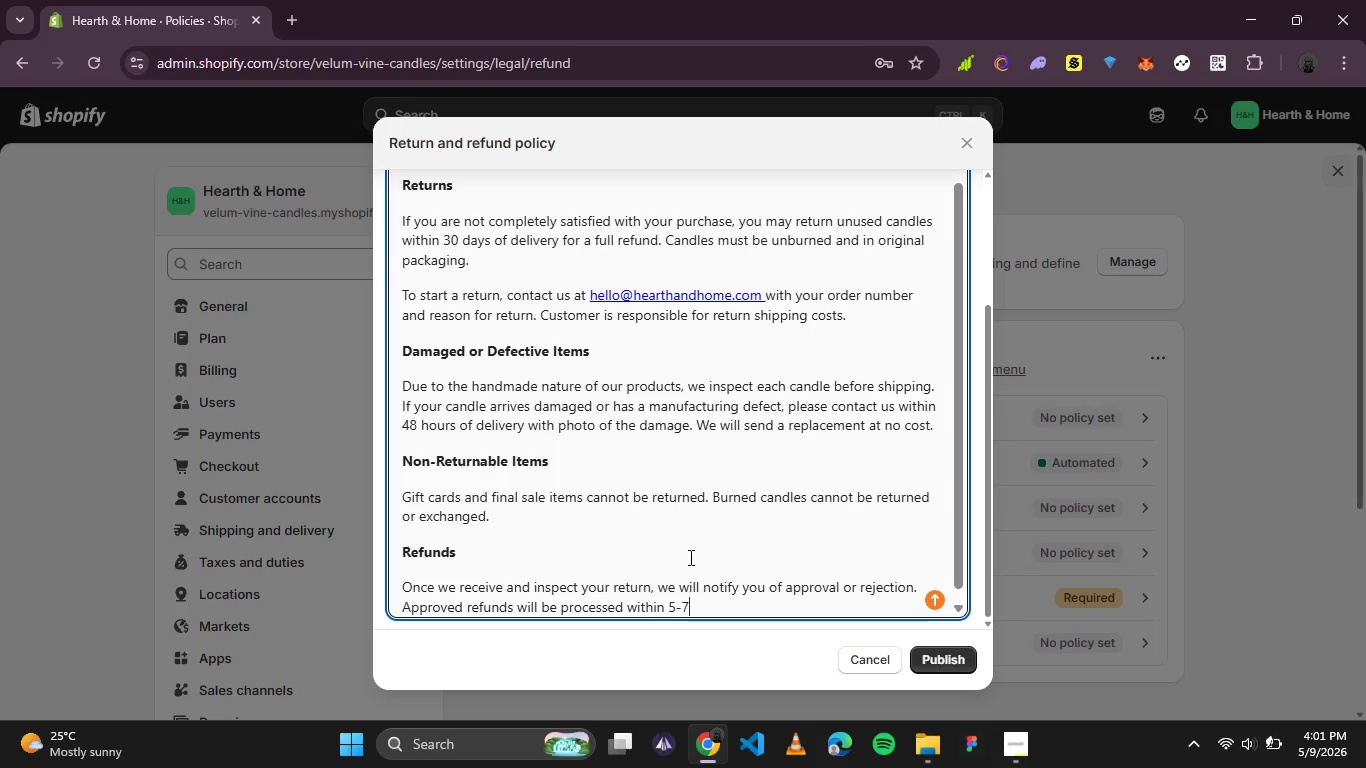 
type( business days to your)
 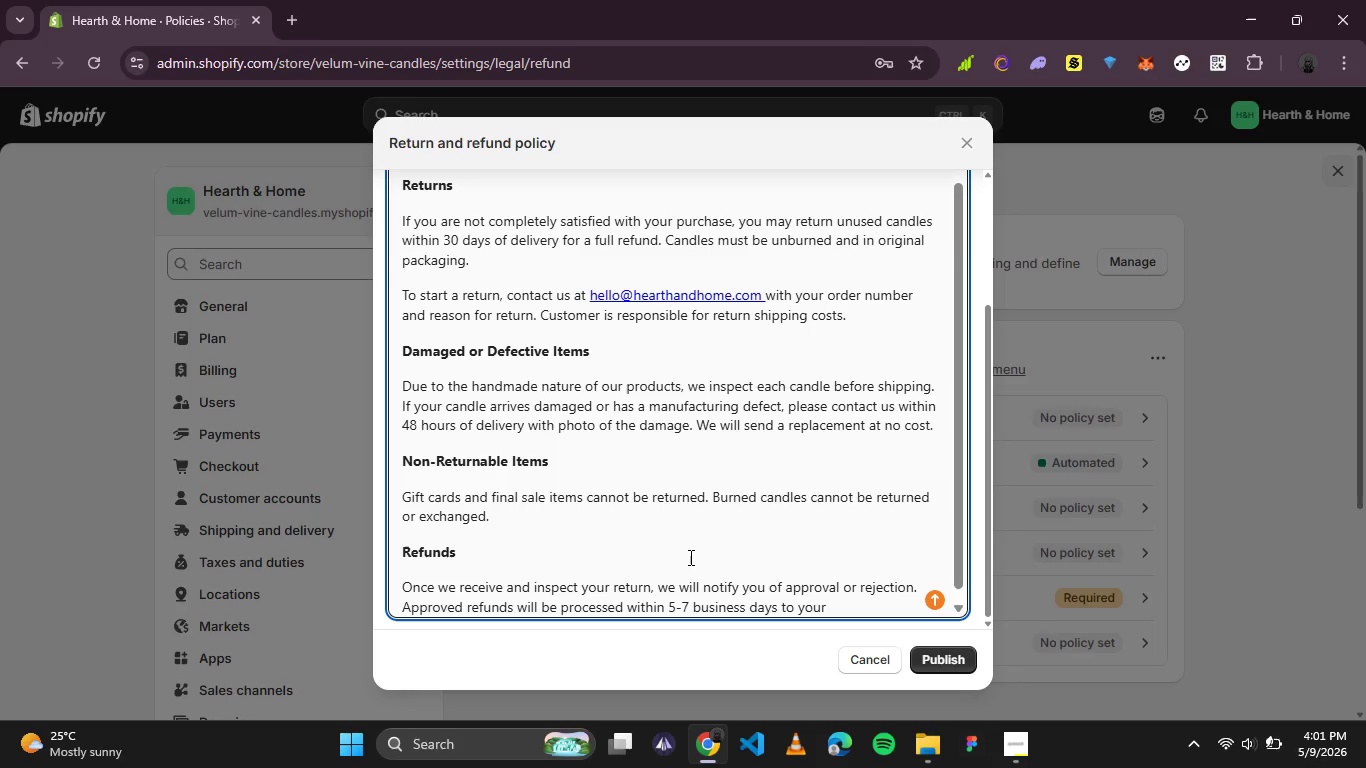 
key(Space)
 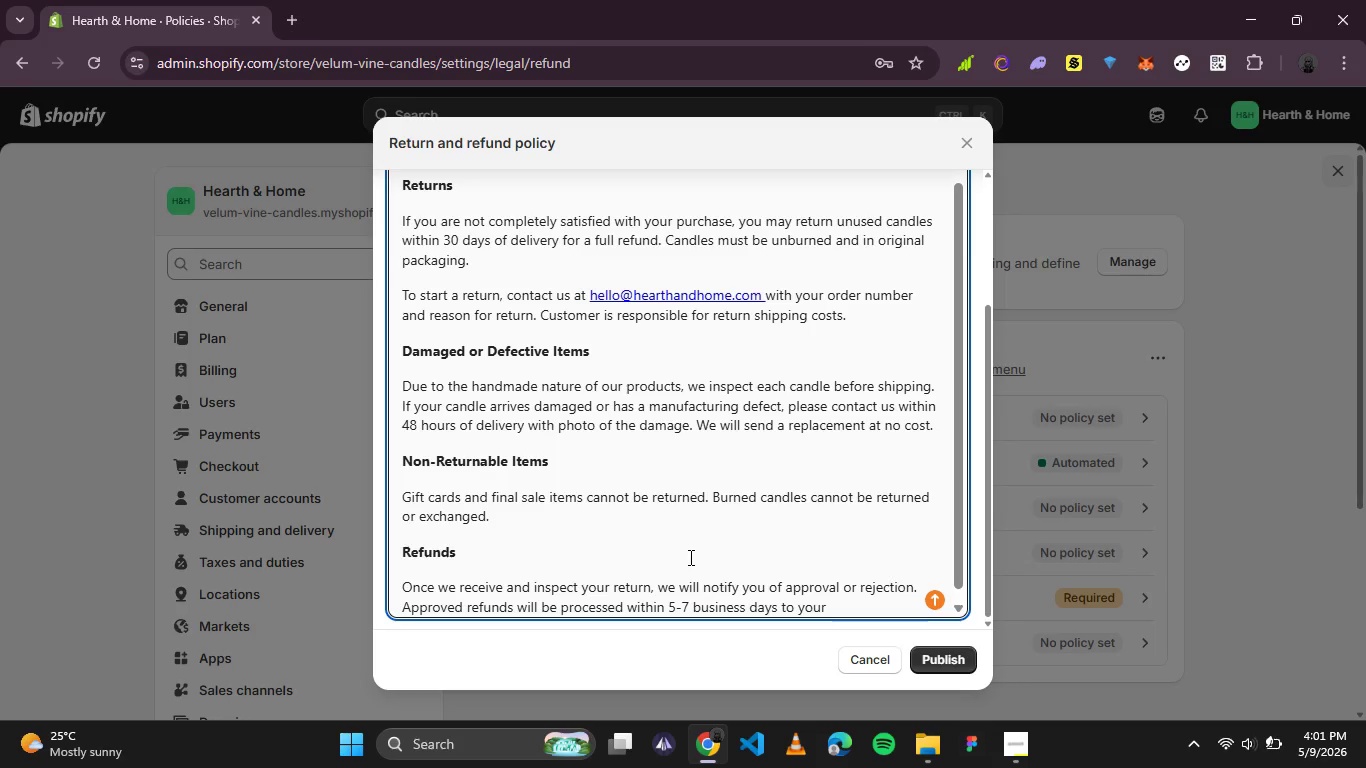 
key(O)
 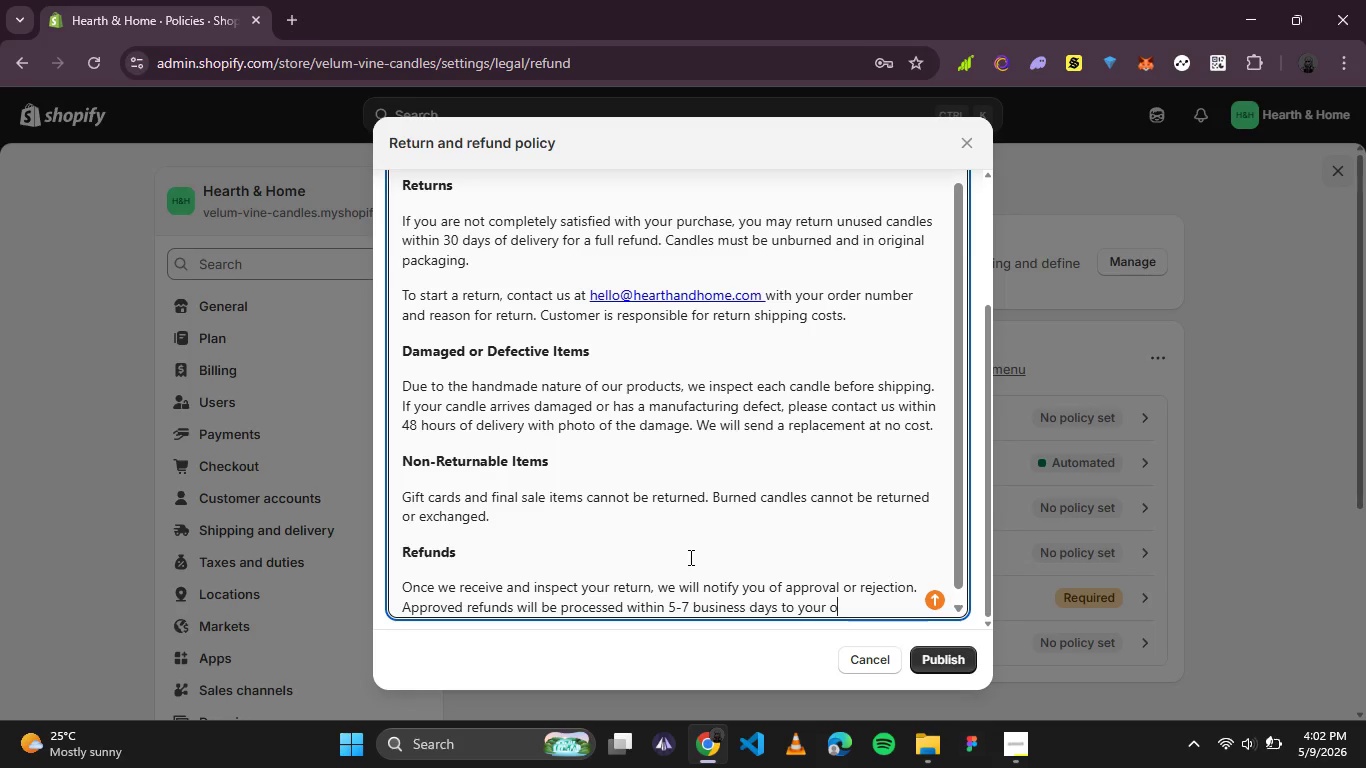 
wait(28.48)
 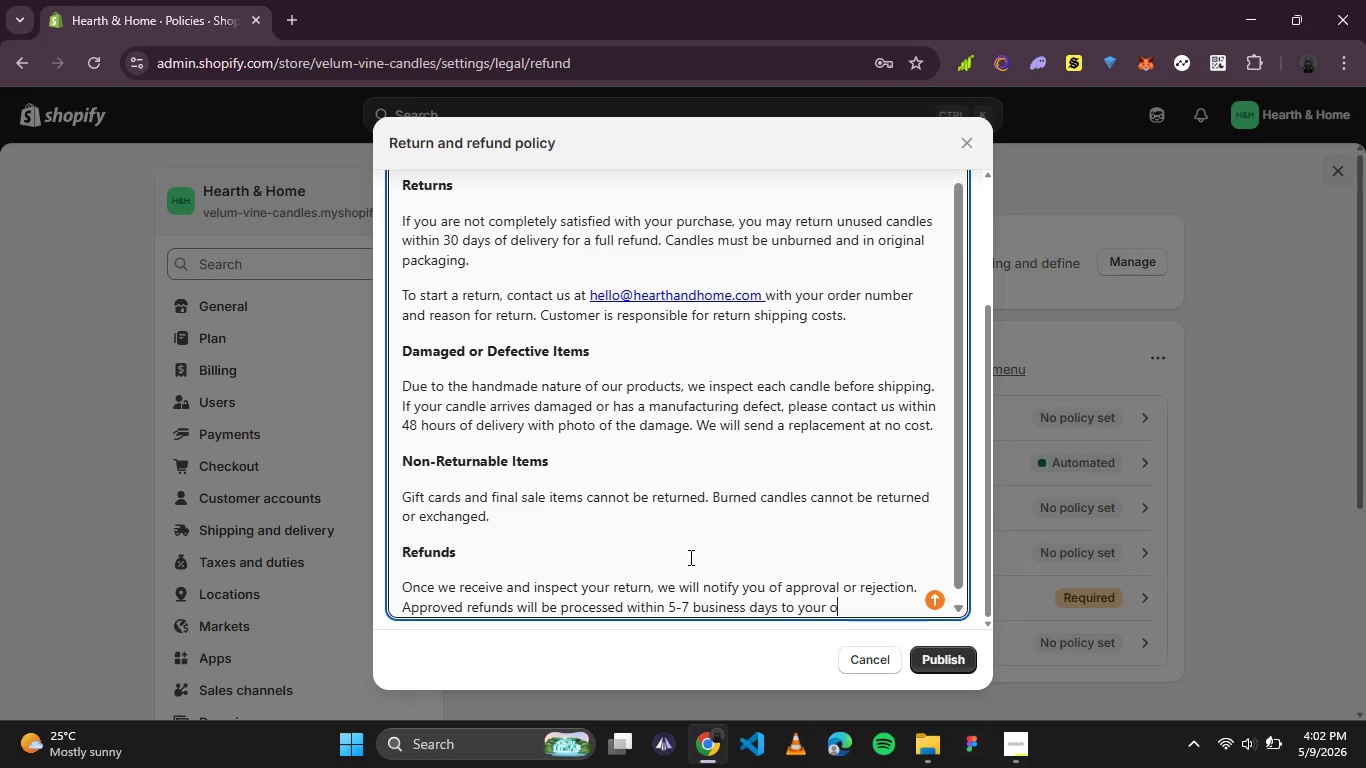 
type(riginal payment method.)
 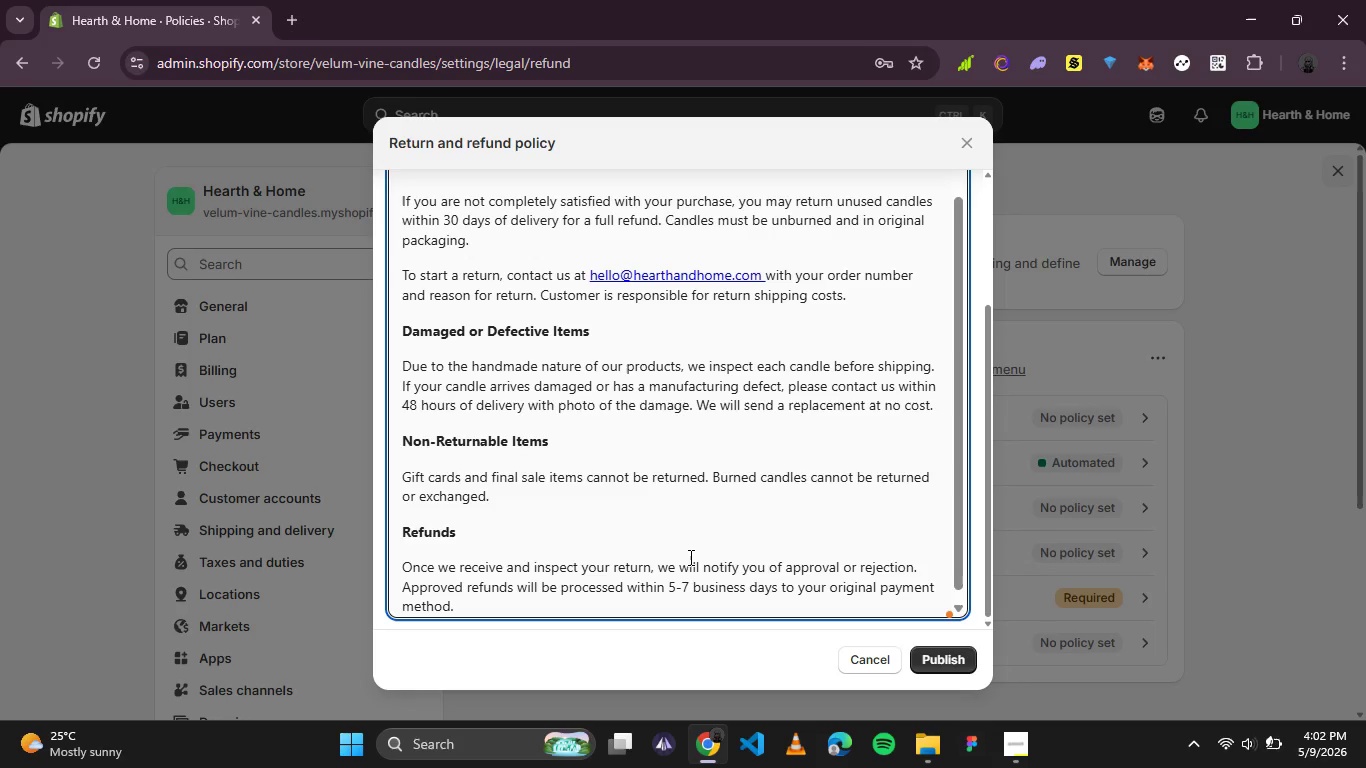 
wait(7.94)
 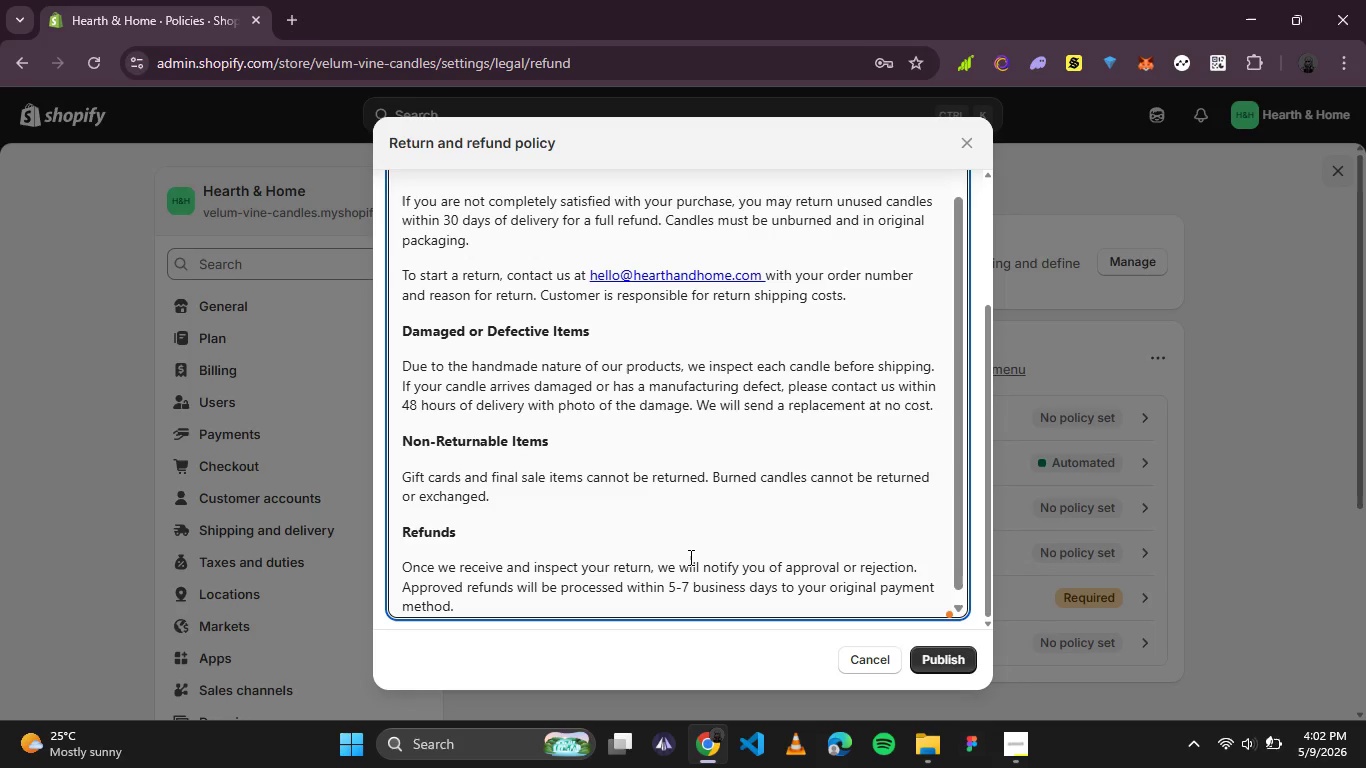 
scroll: coordinate [683, 397], scroll_direction: up, amount: 3.0
 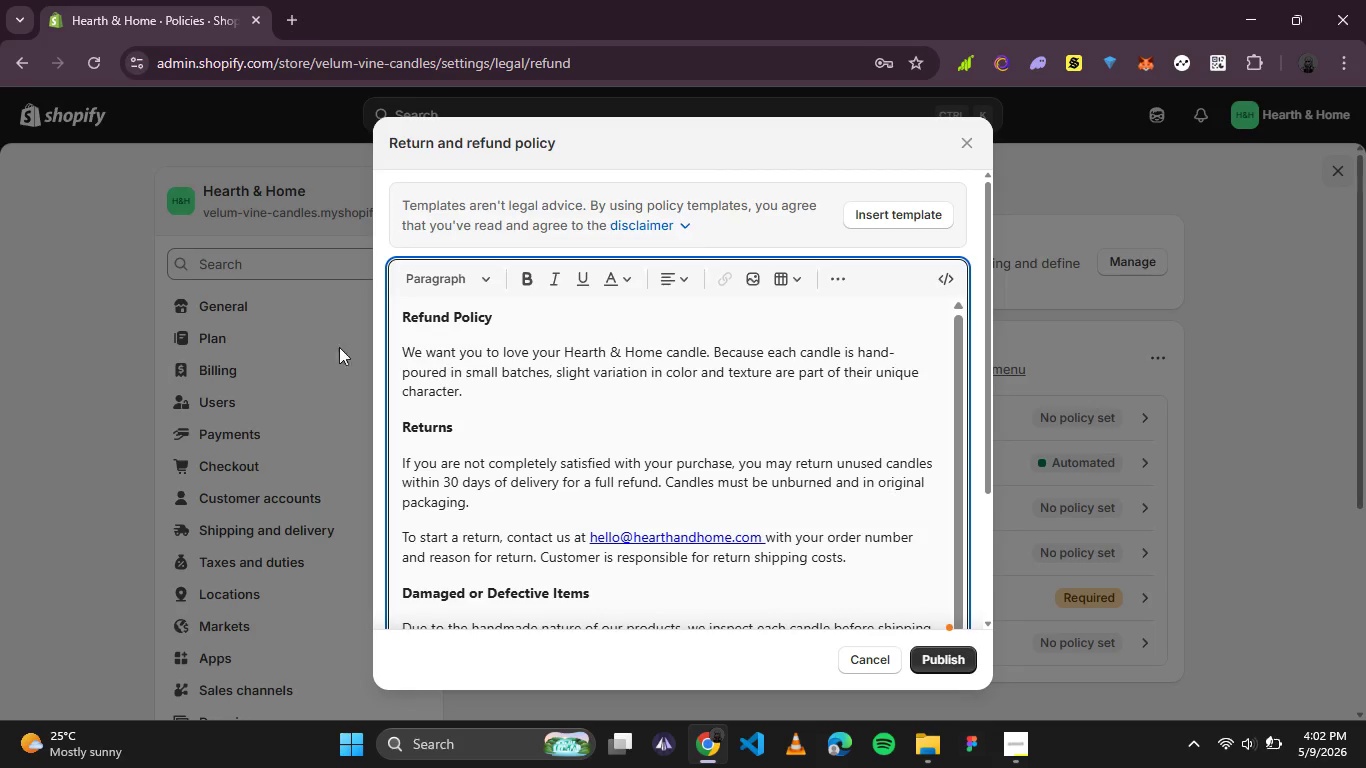 
scroll: coordinate [756, 395], scroll_direction: down, amount: 9.0
 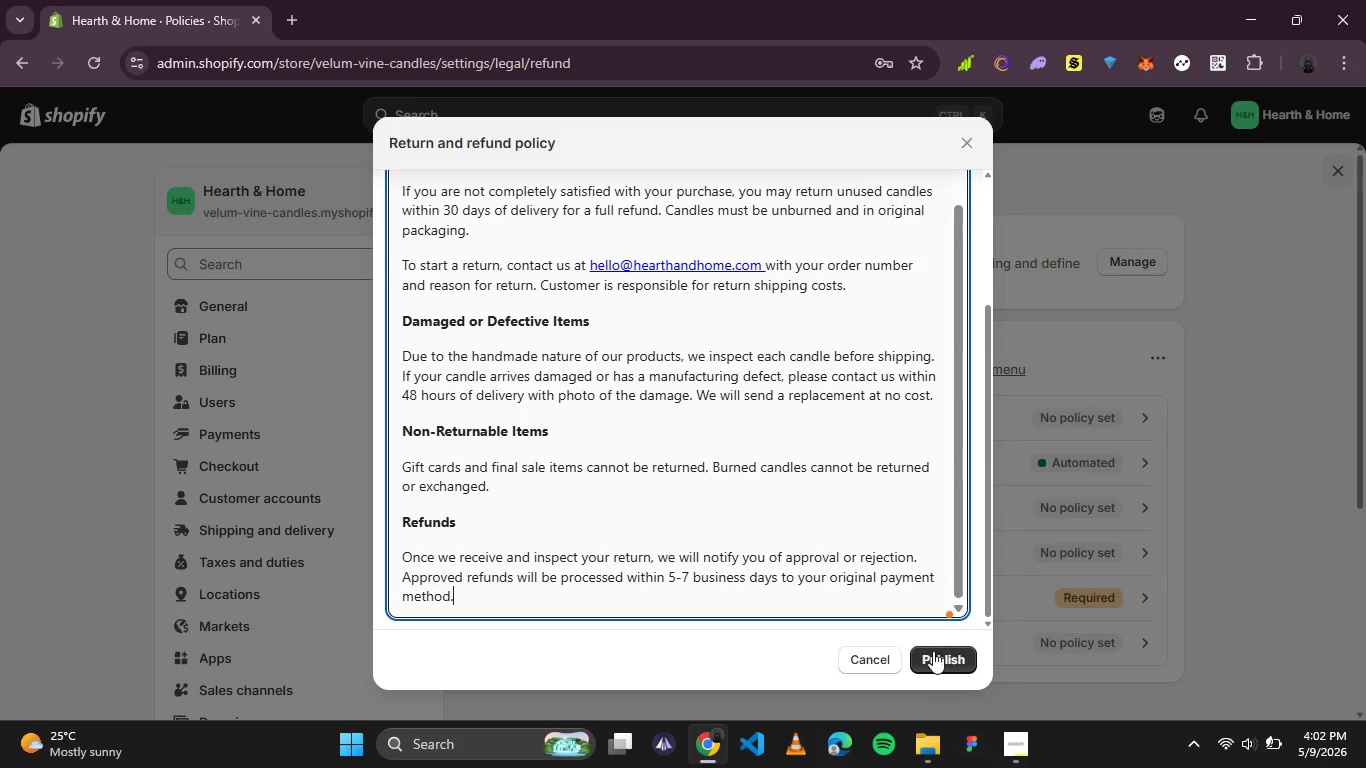 
left_click([934, 653])
 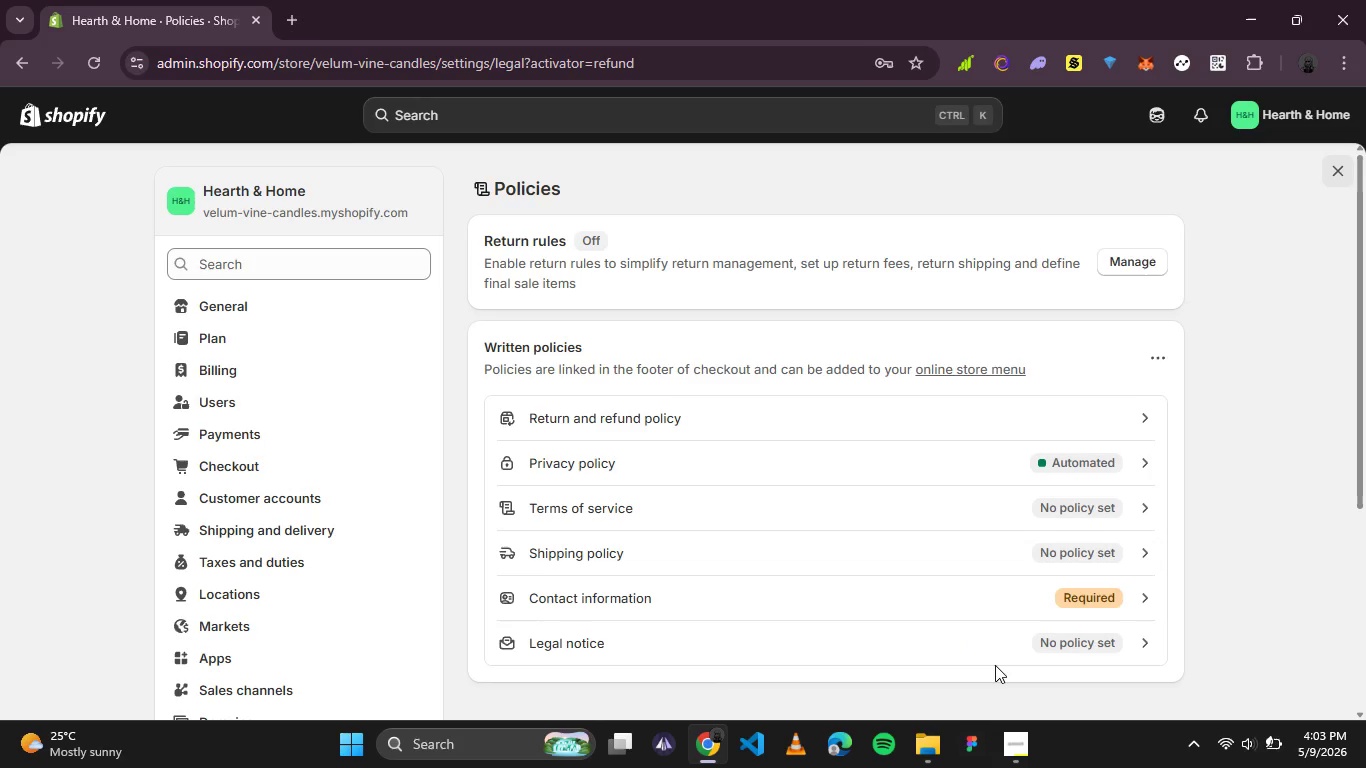 
wait(19.59)
 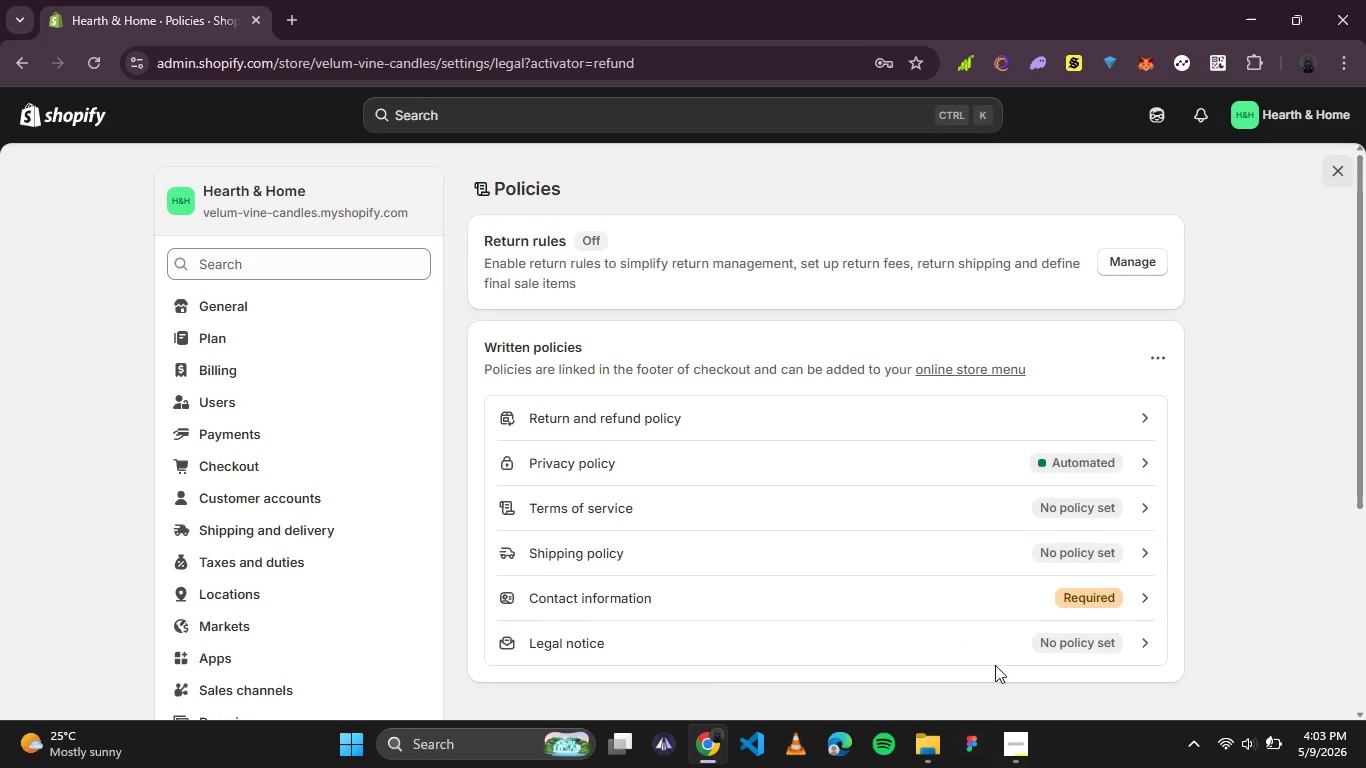 
left_click([1268, 732])
 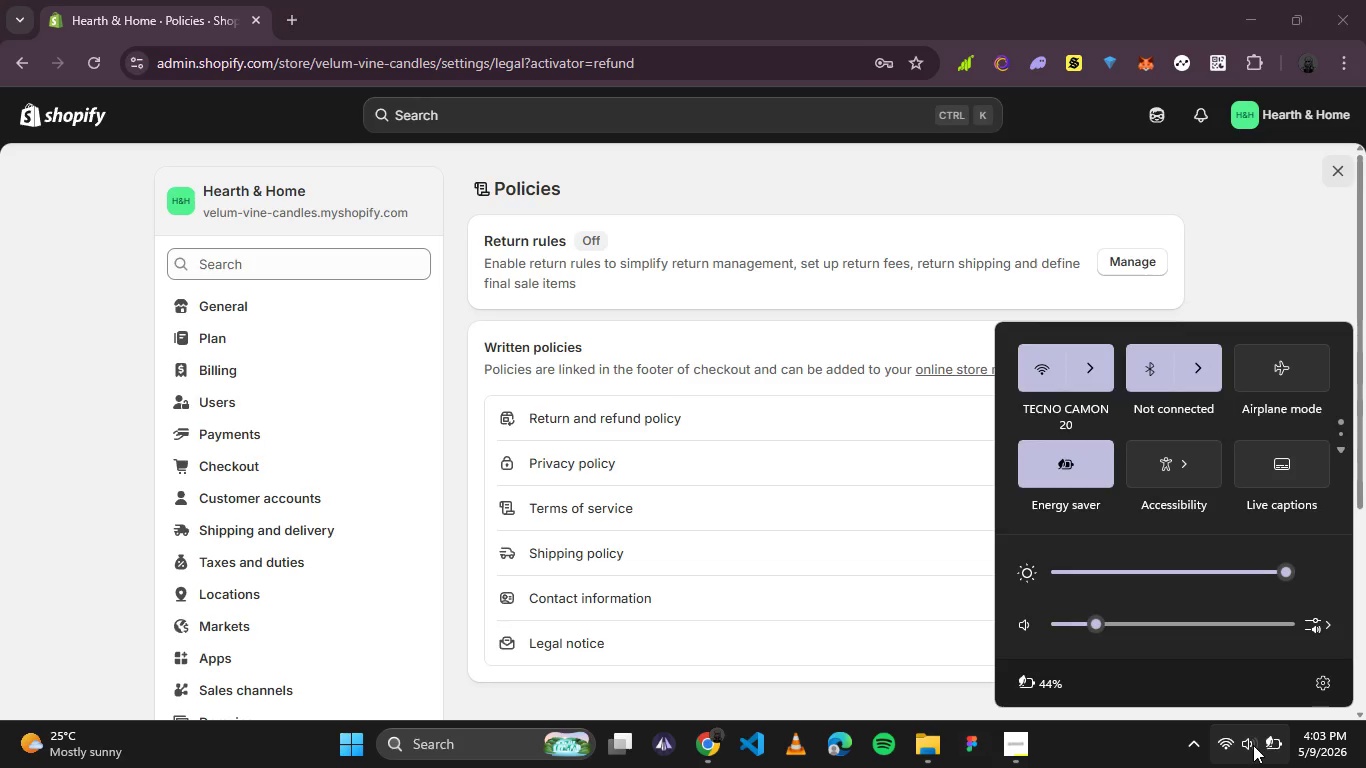 
wait(5.05)
 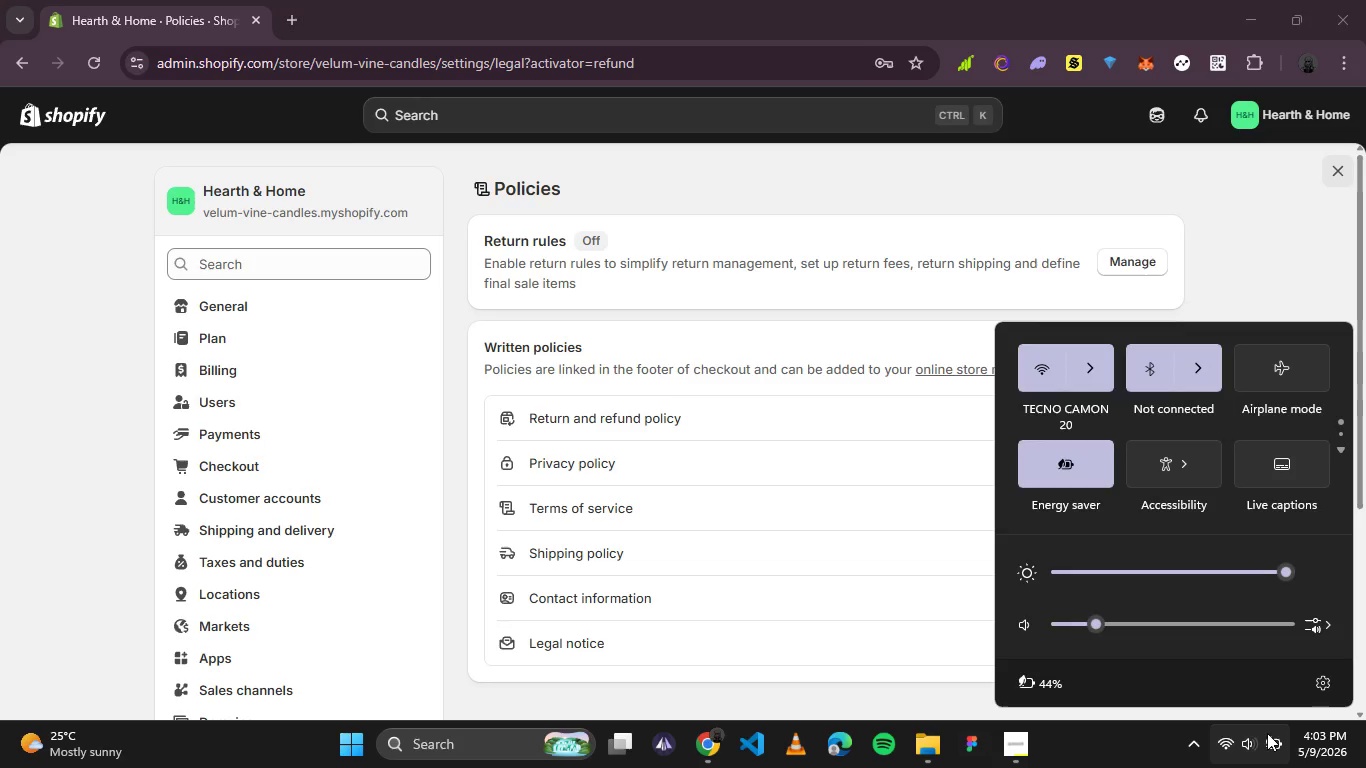 
left_click([1253, 745])
 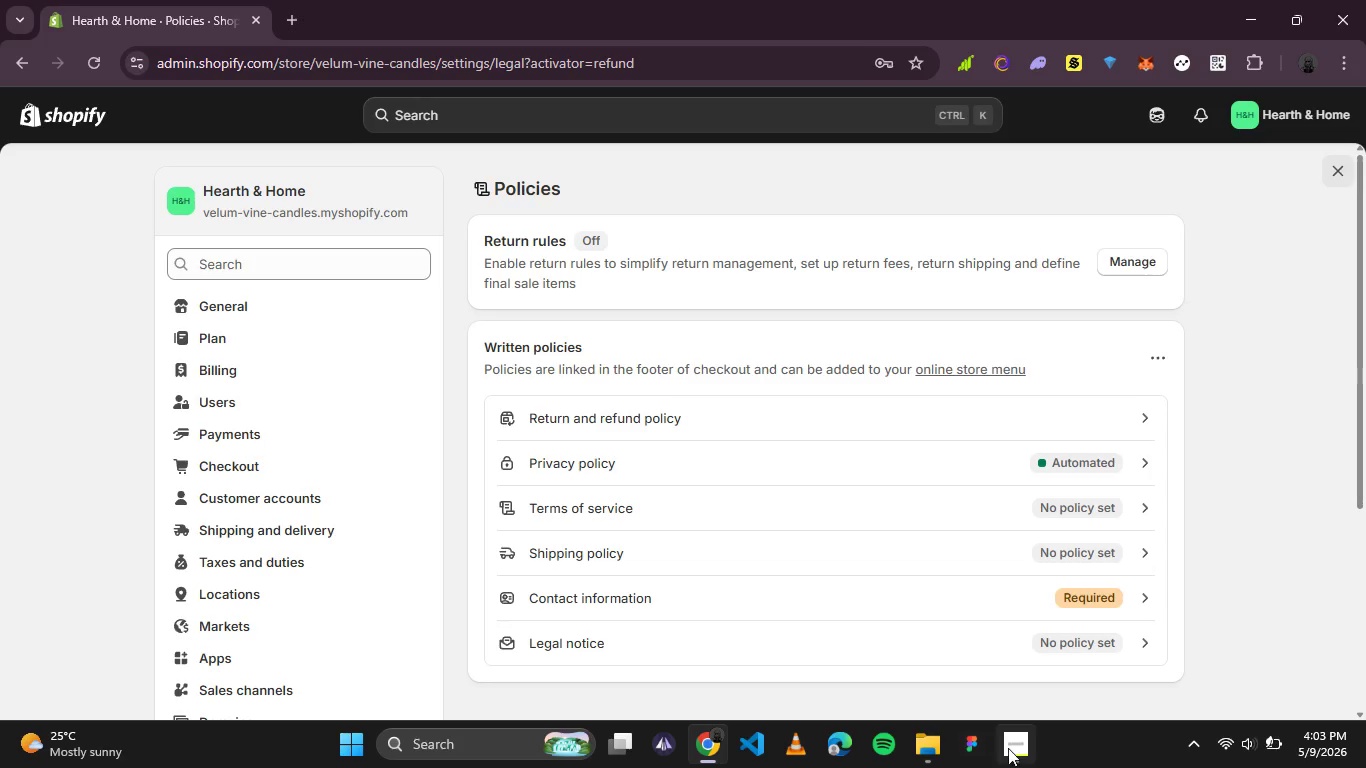 
left_click([1008, 748])